 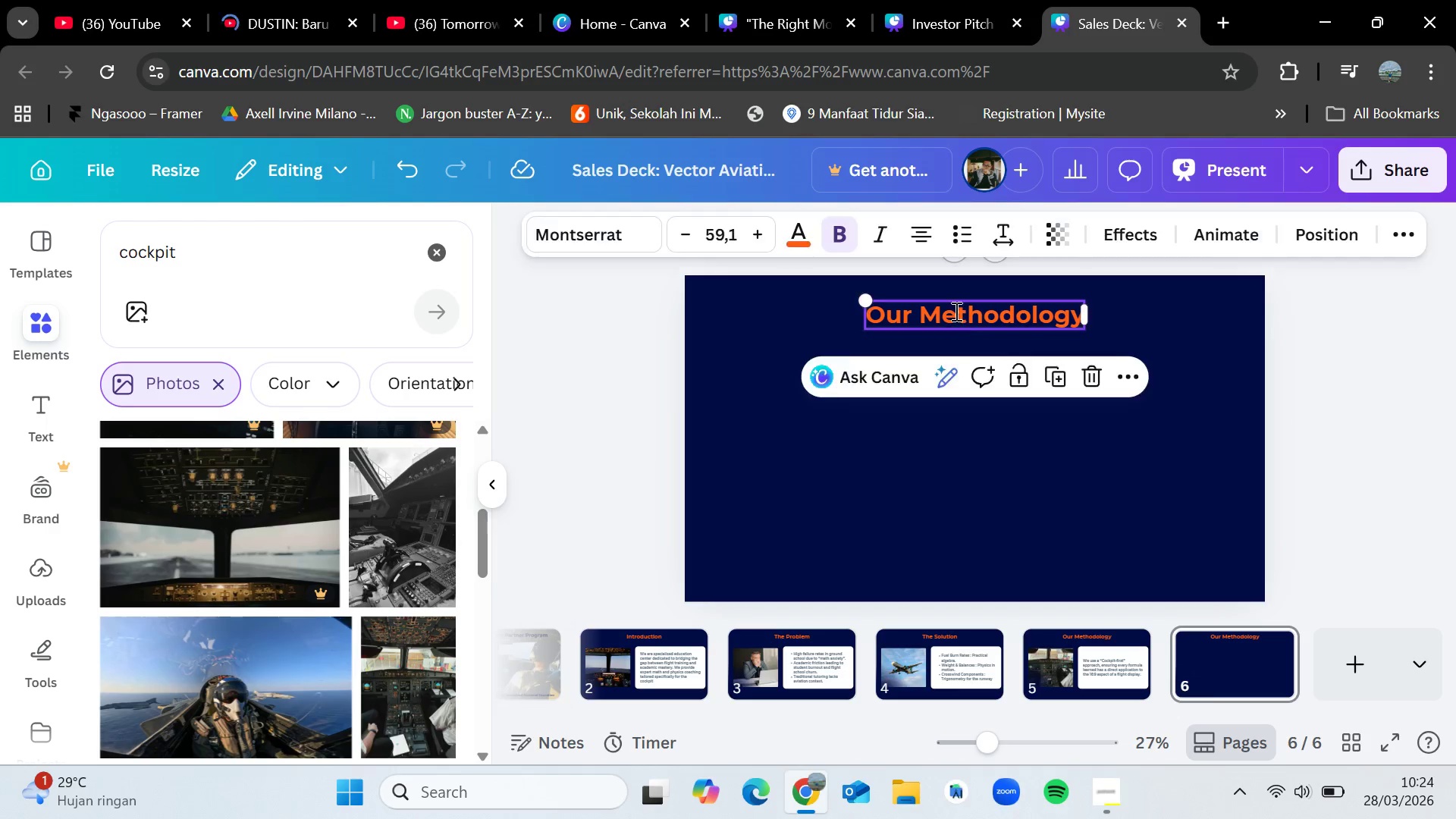 
key(Control+V)
 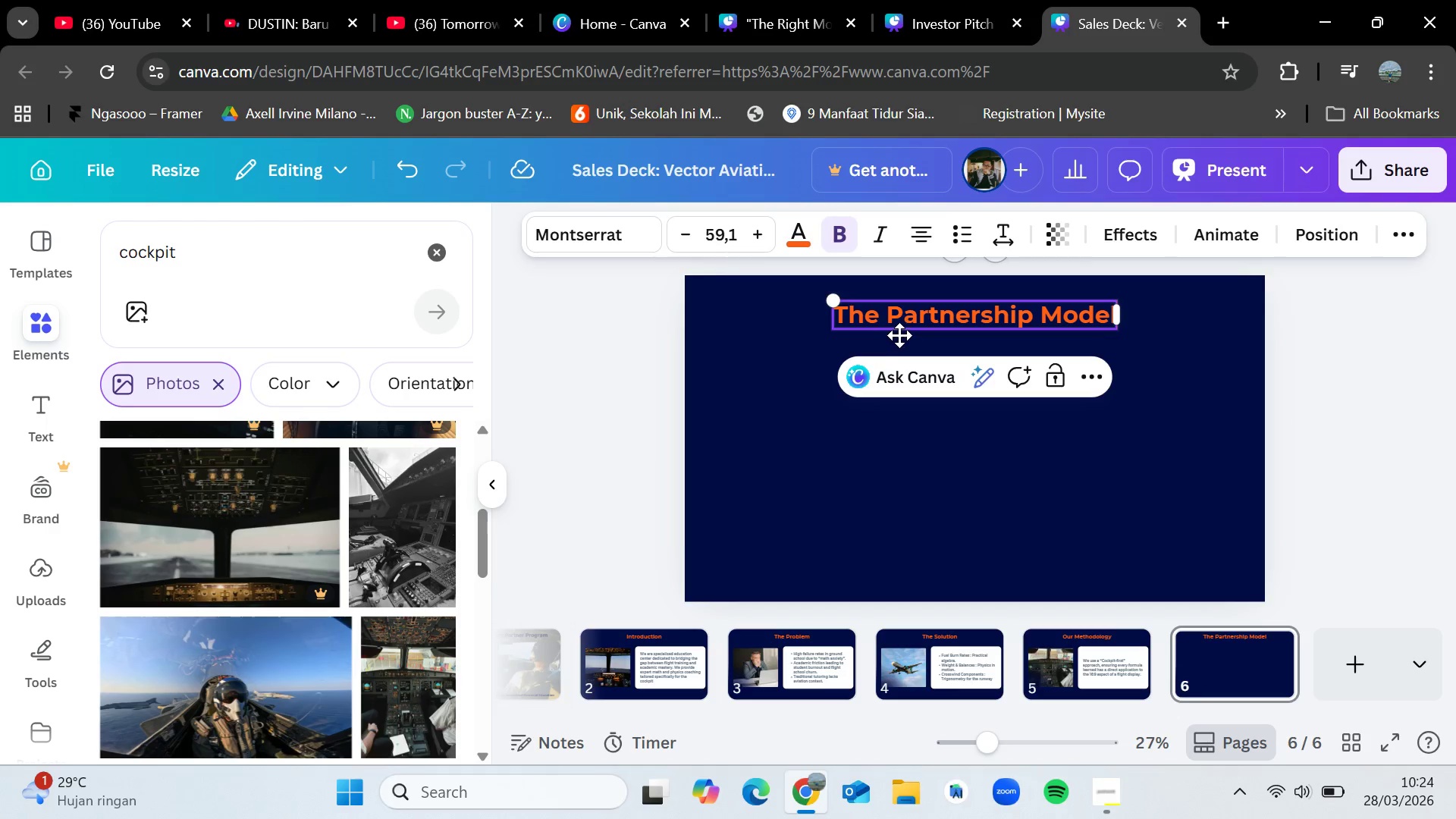 
left_click([836, 436])
 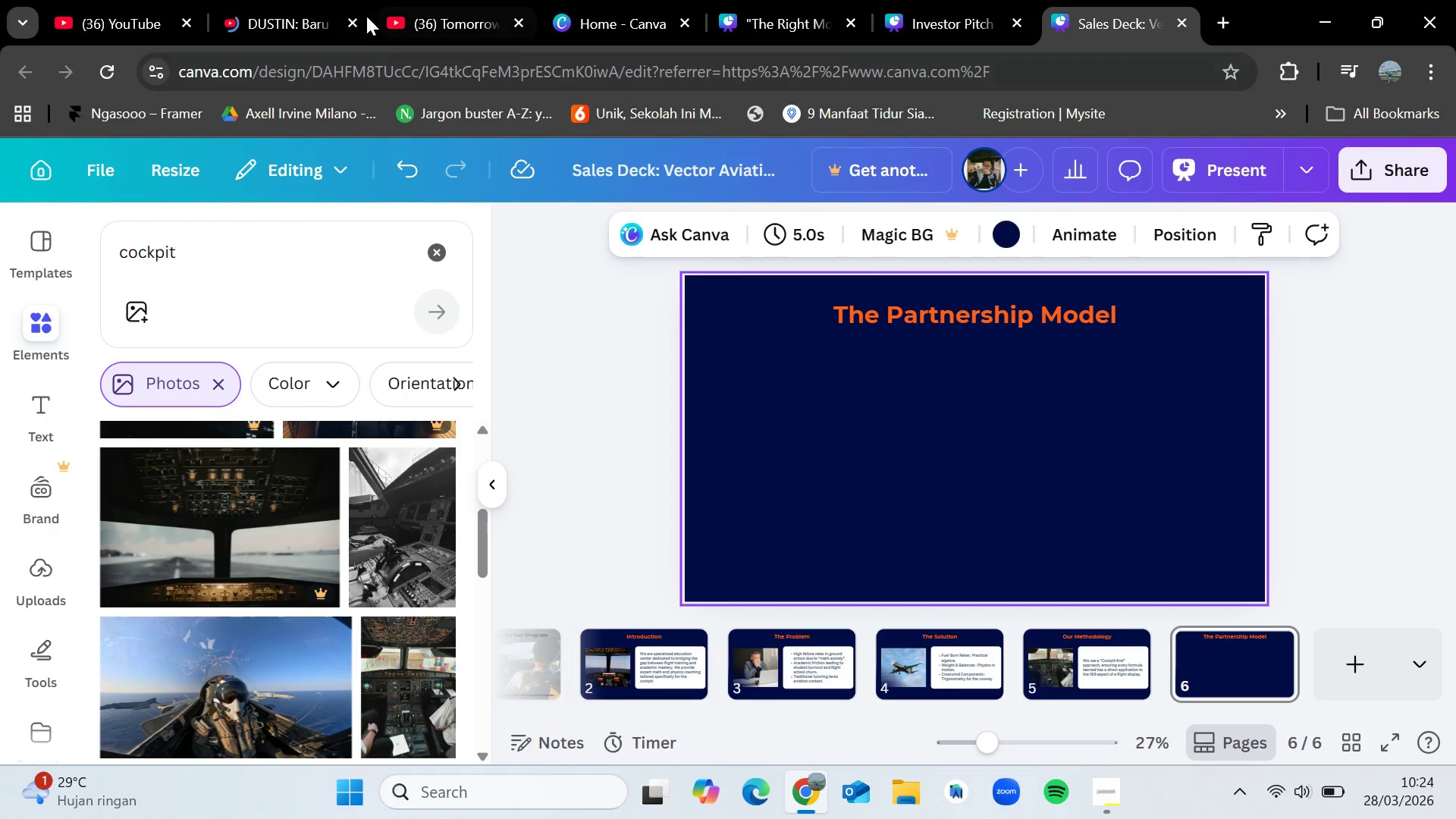 
left_click([325, 0])
 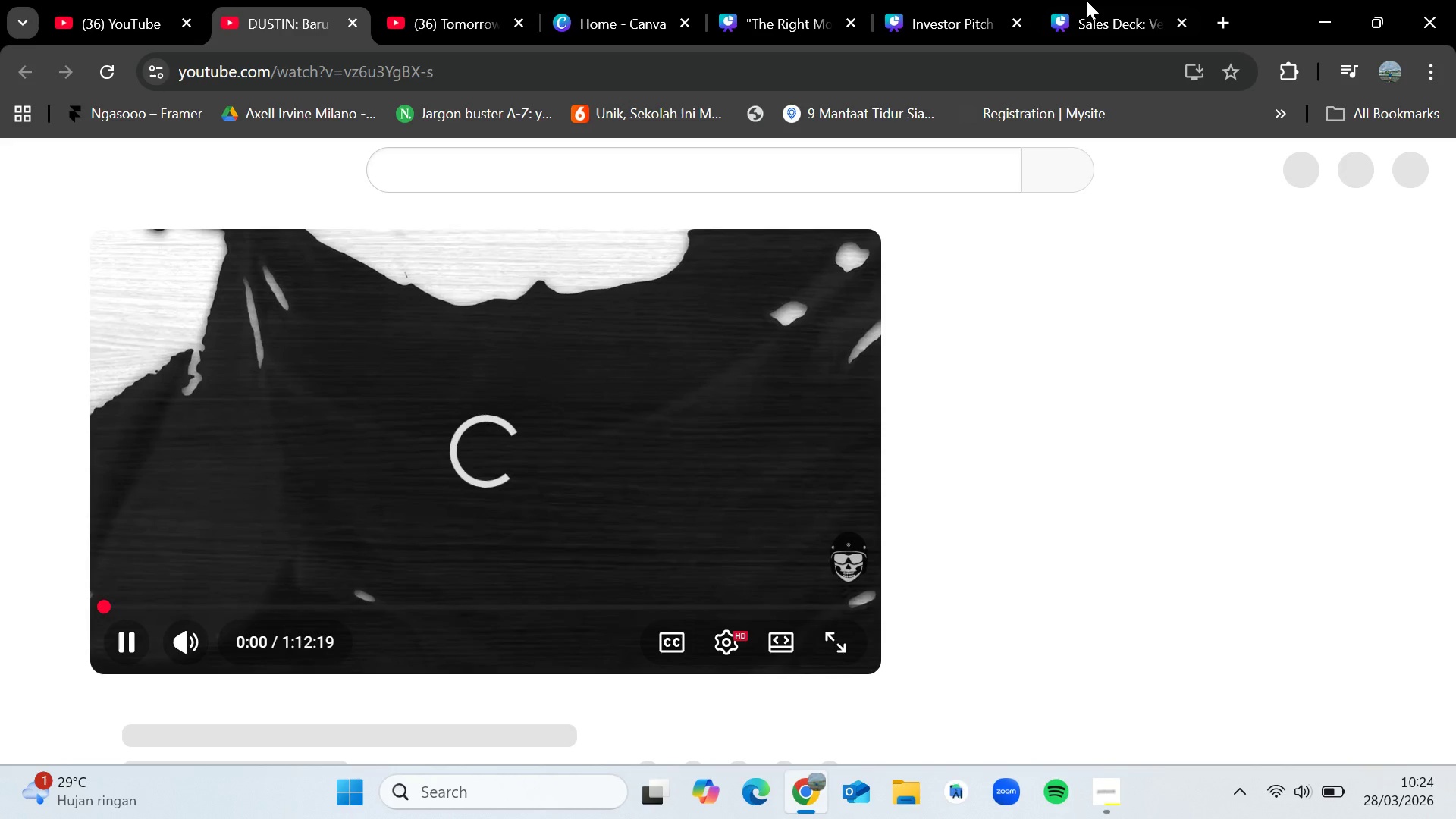 
left_click([1123, 0])
 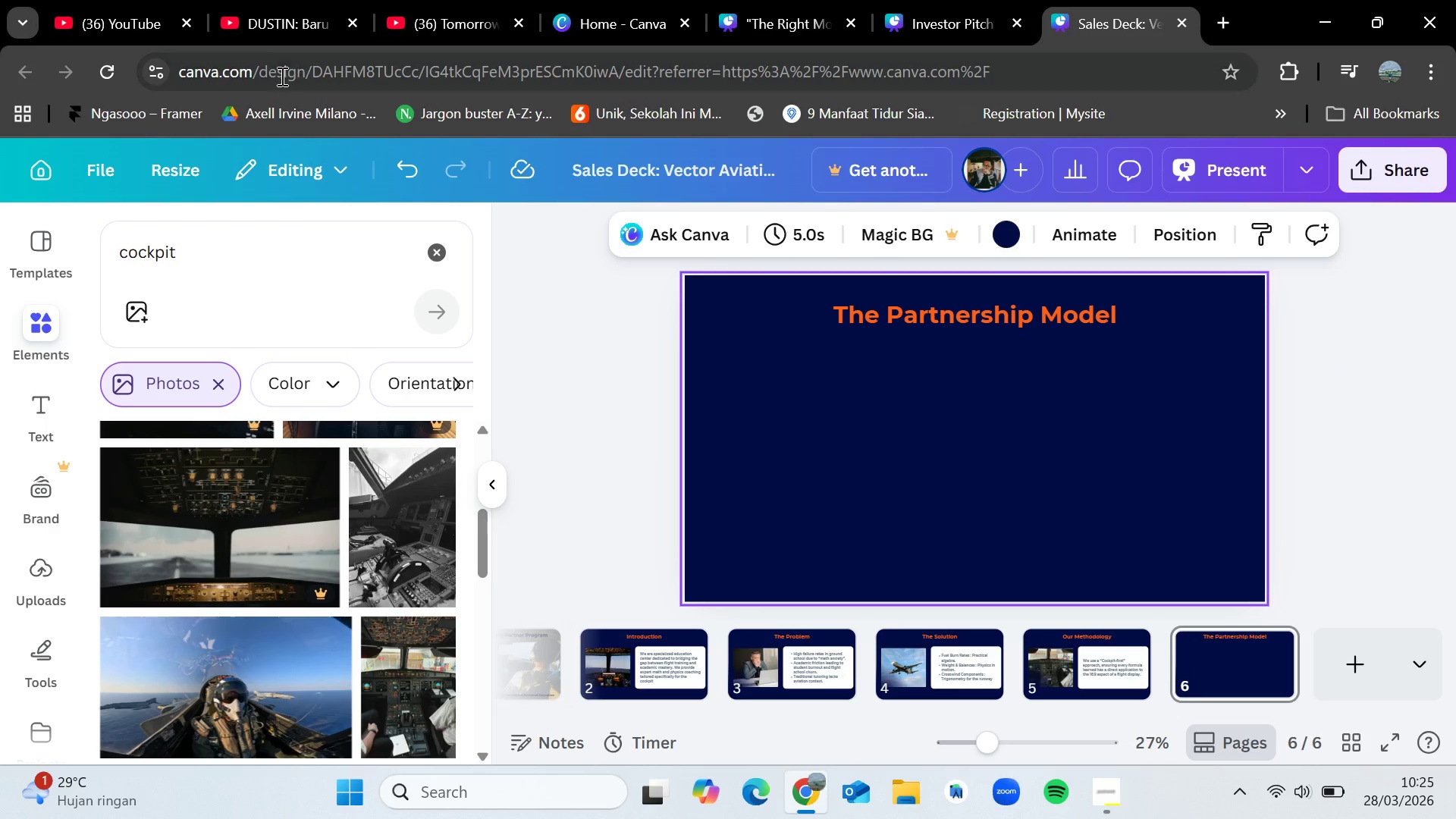 
left_click([192, 15])
 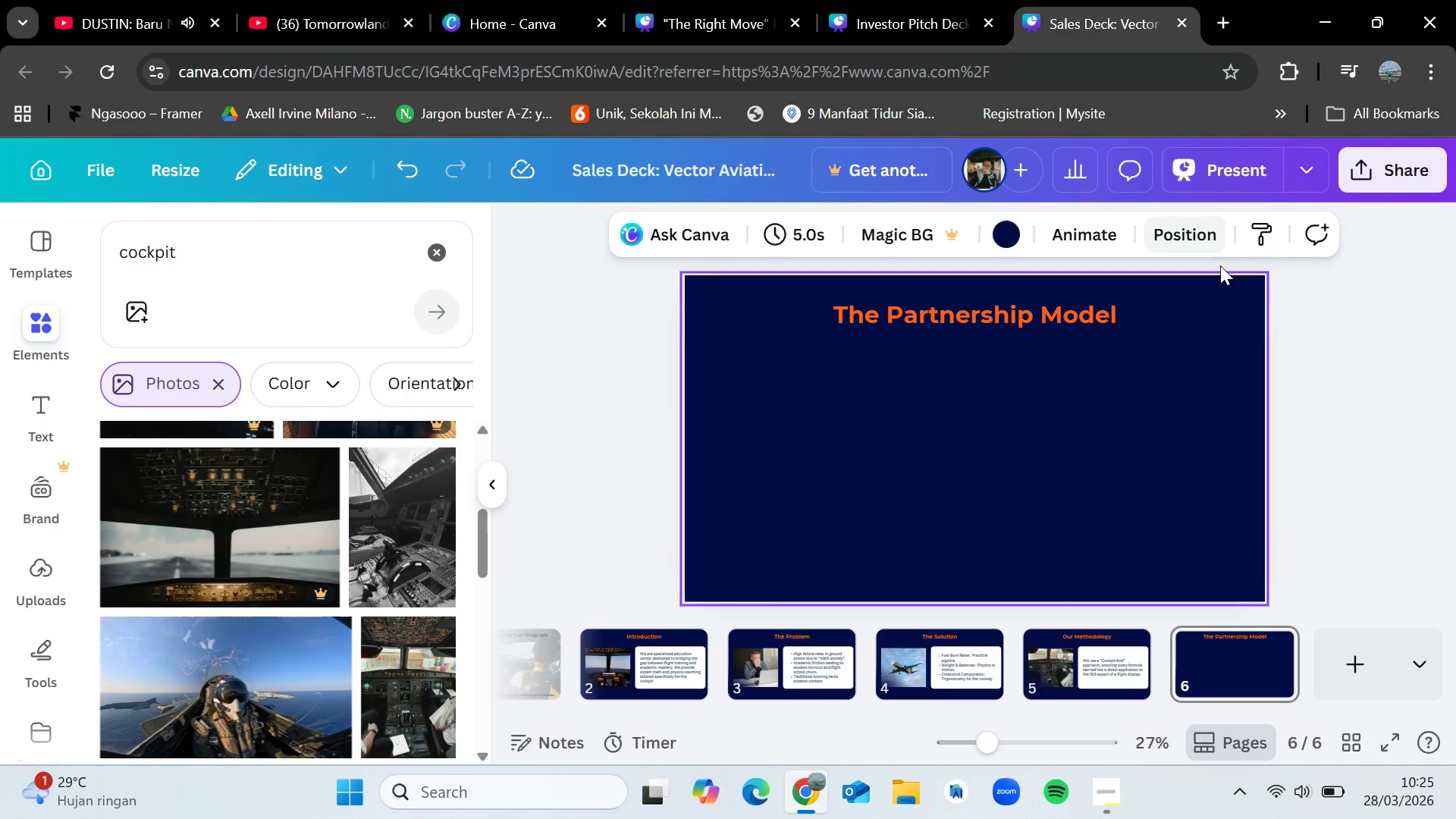 
left_click([1355, 339])
 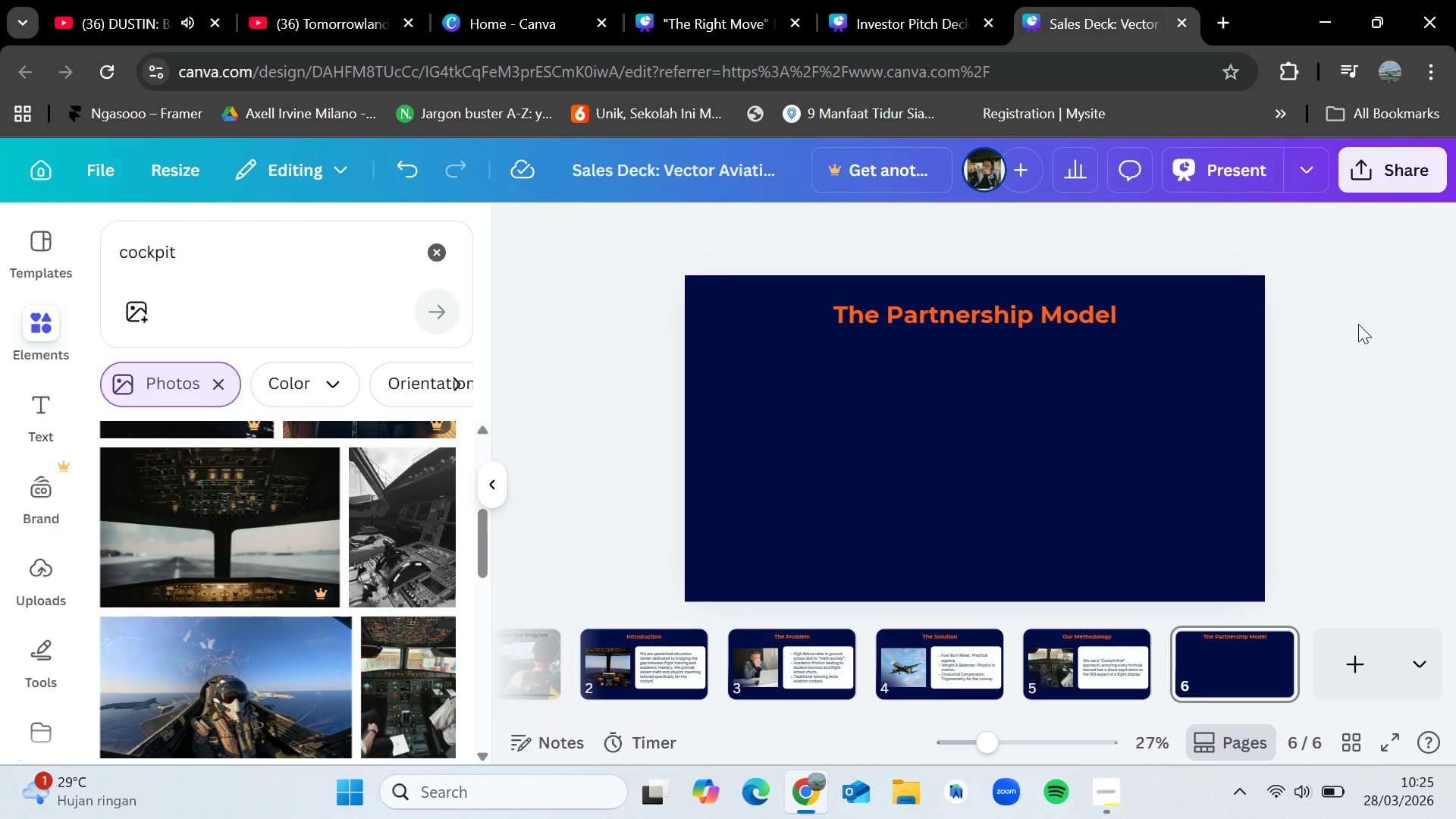 
wait(5.11)
 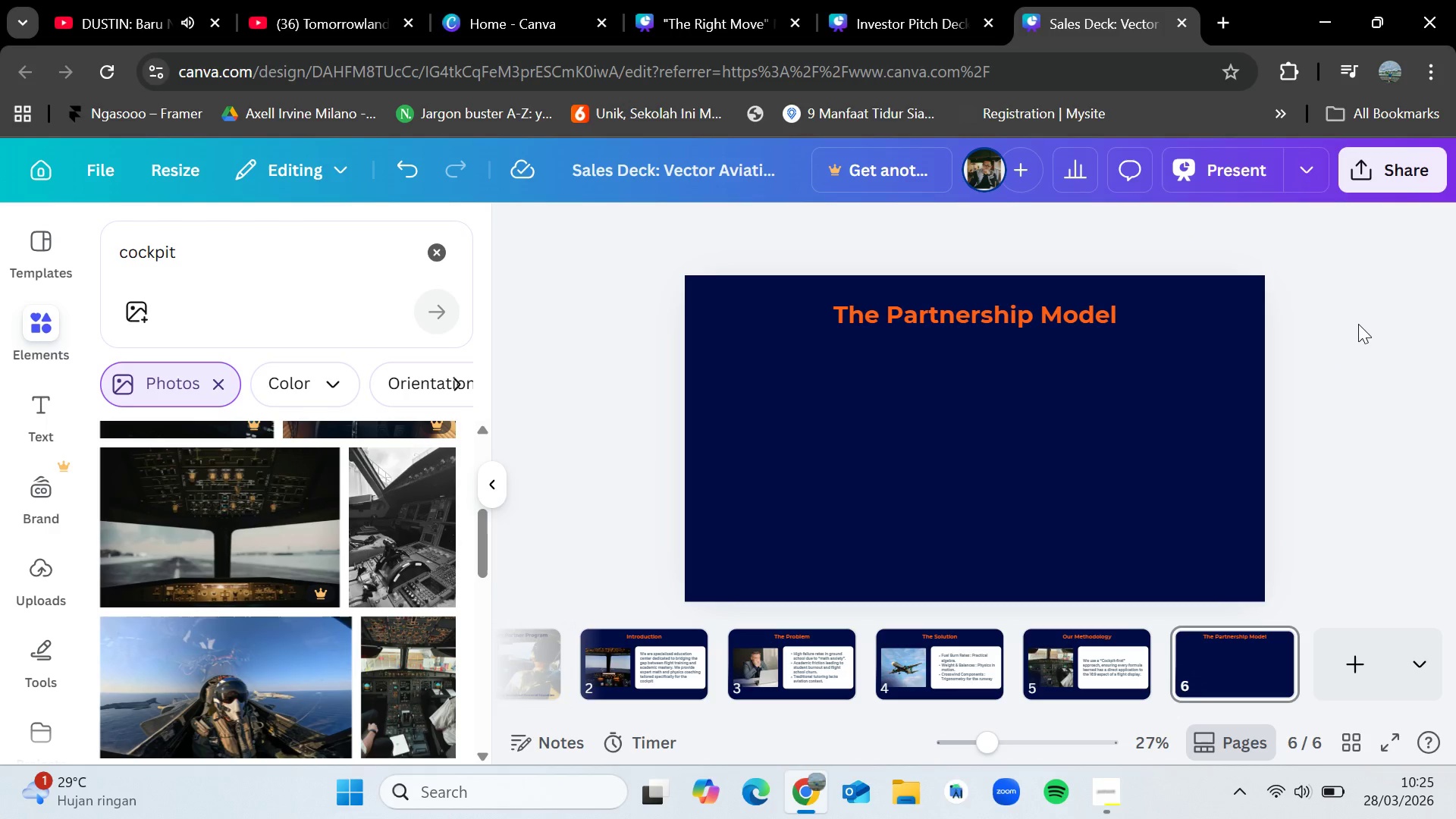 
left_click([1055, 648])
 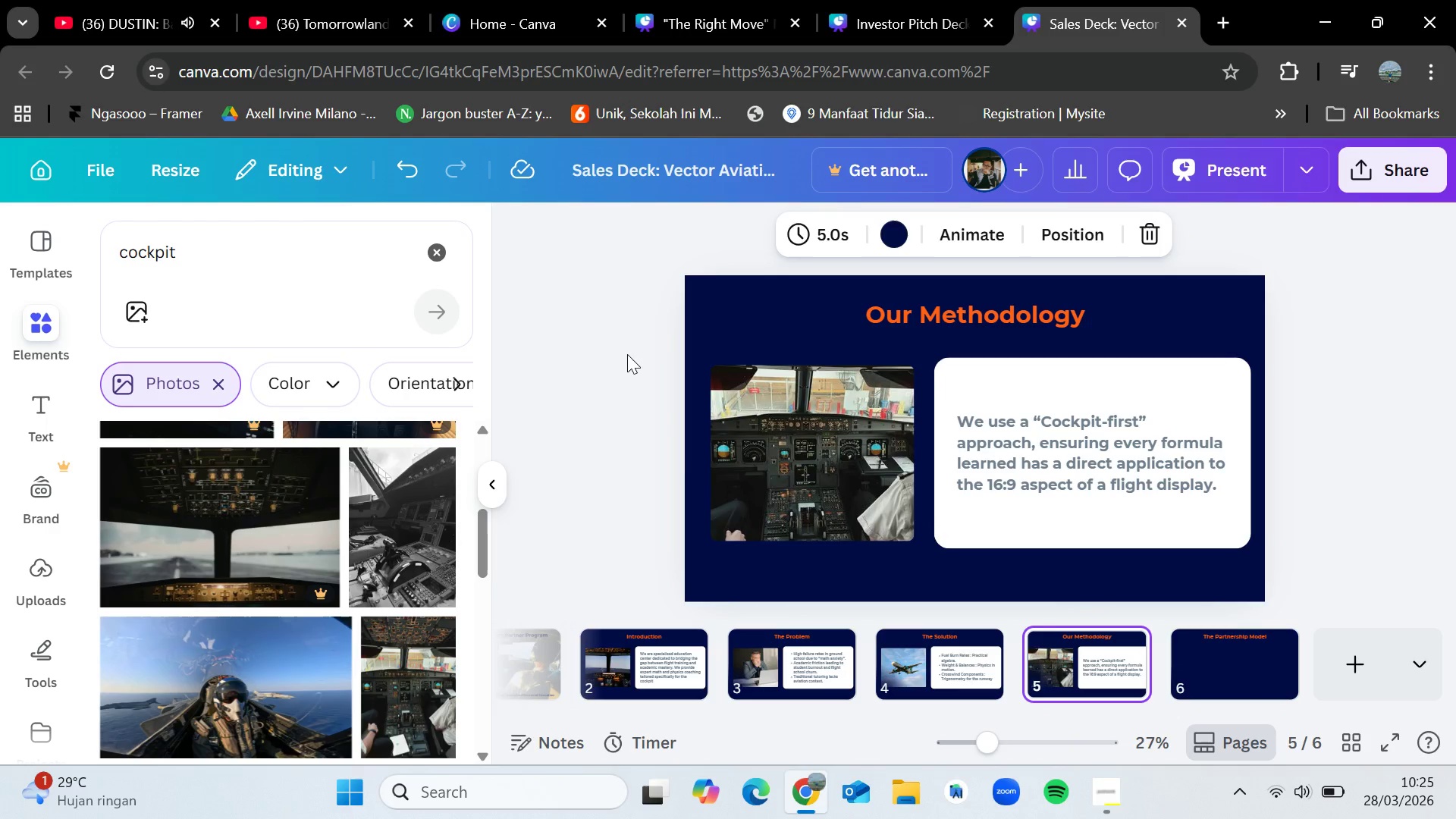 
left_click_drag(start_coordinate=[627, 354], to_coordinate=[1256, 541])
 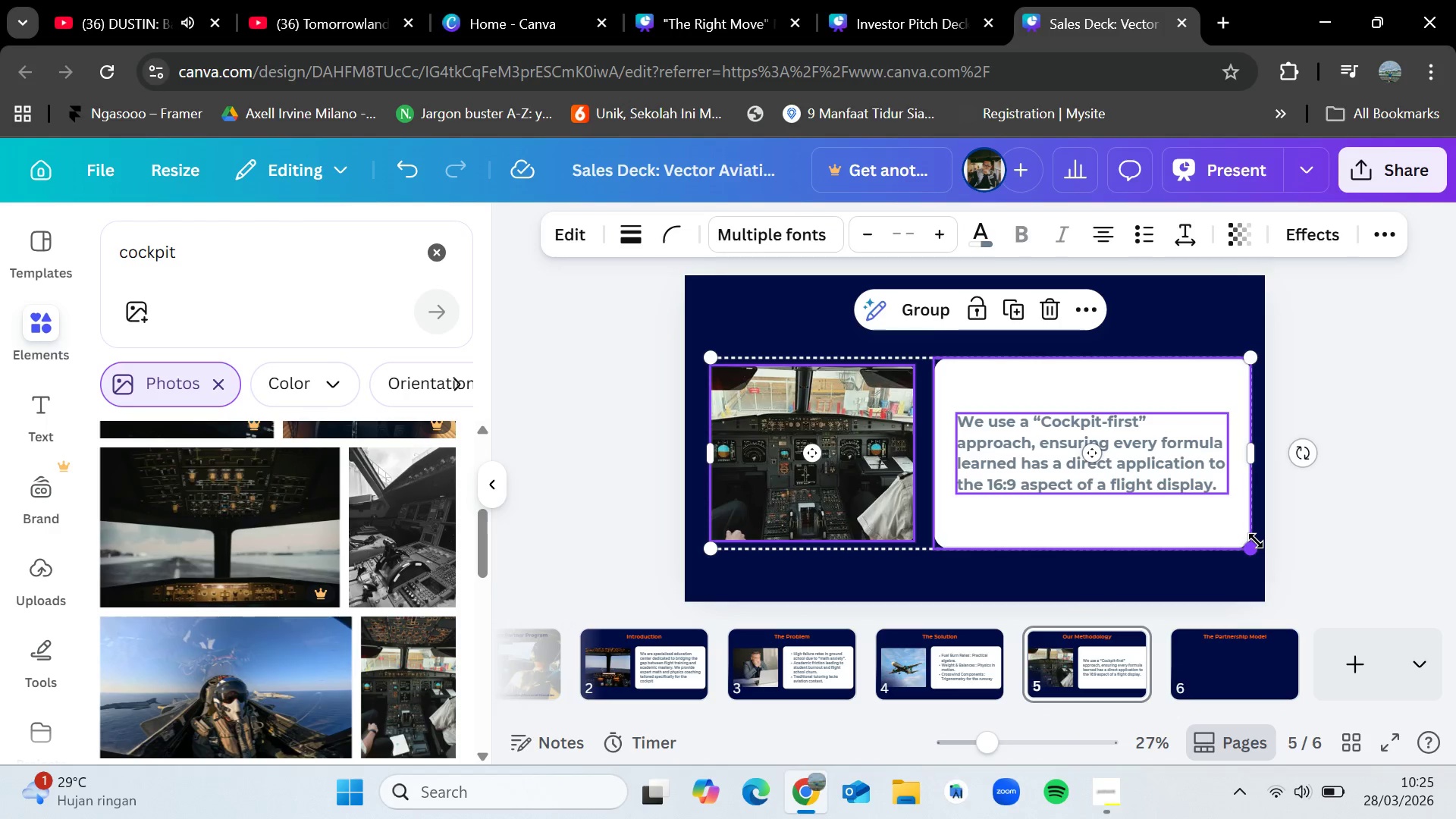 
key(Control+C)
 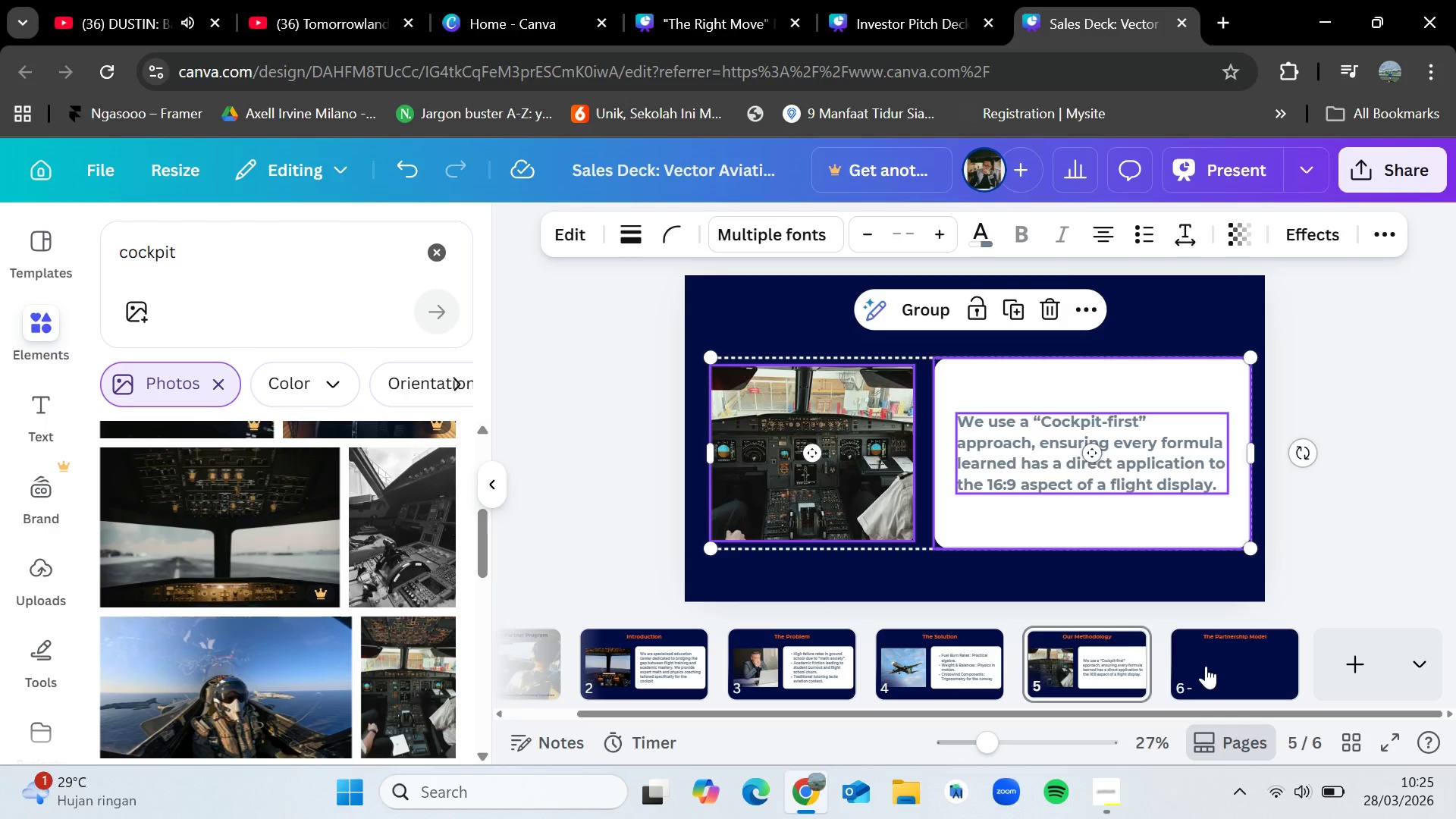 
left_click([1206, 666])
 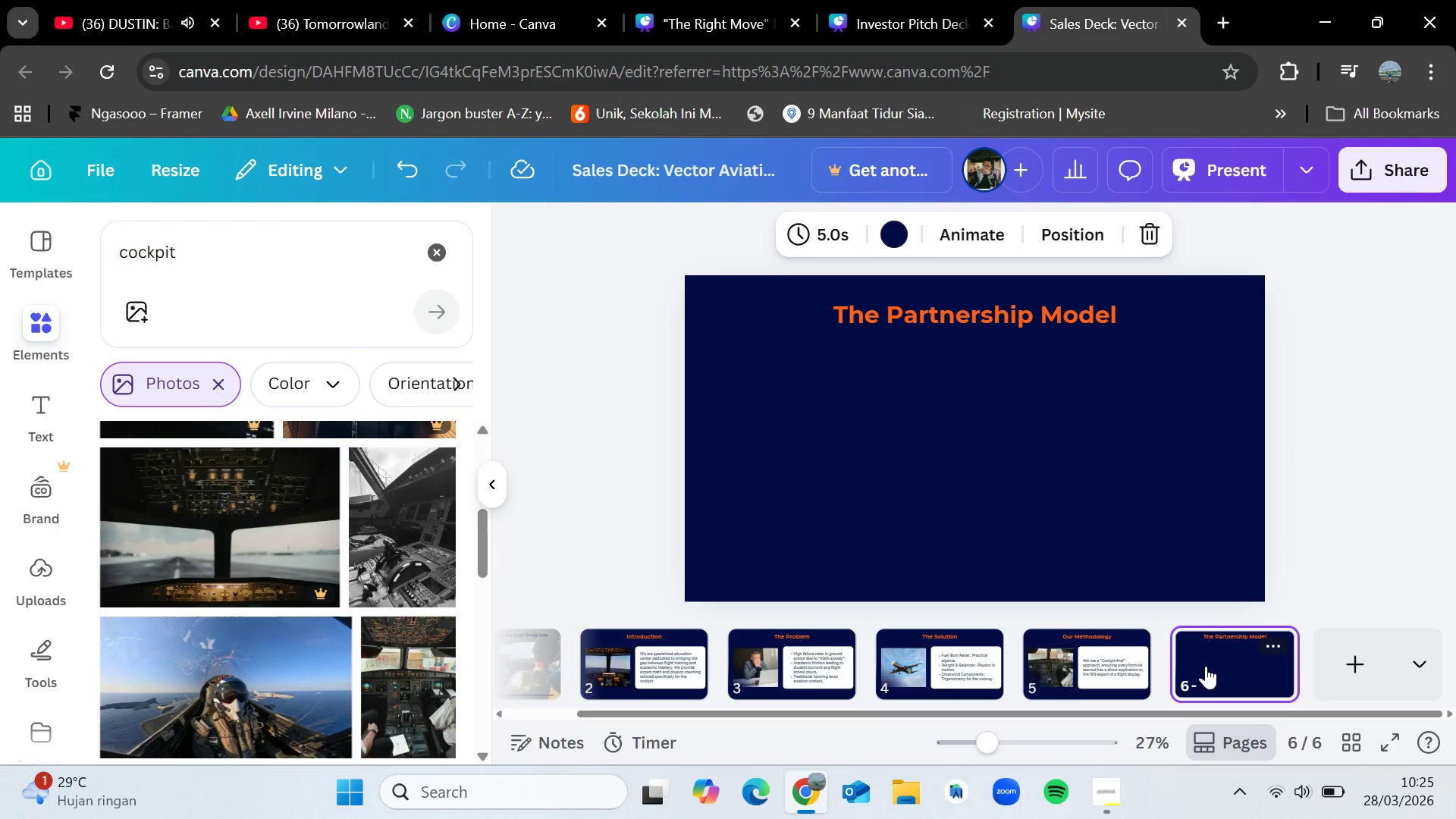 
key(Control+V)
 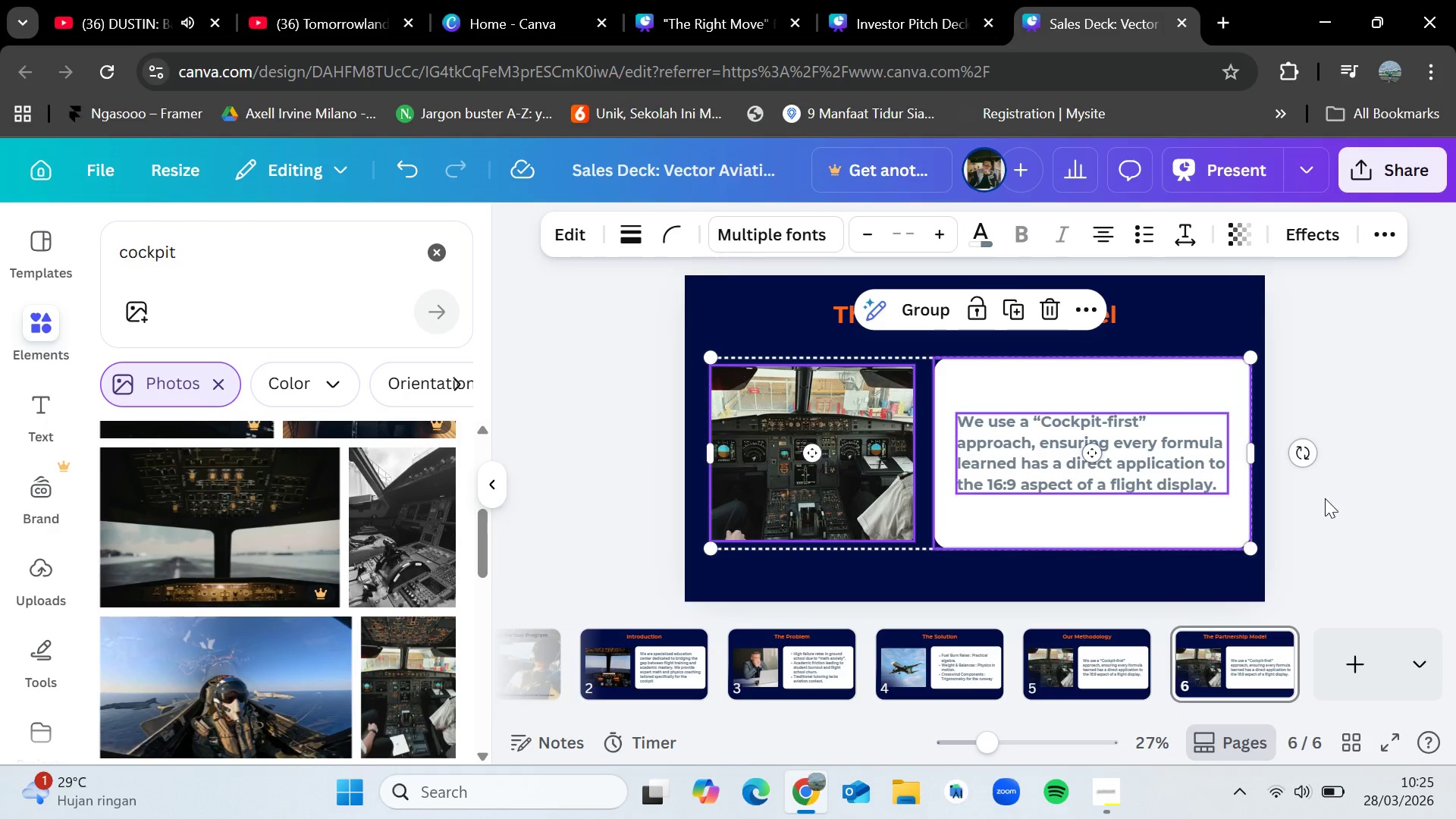 
left_click([1325, 497])
 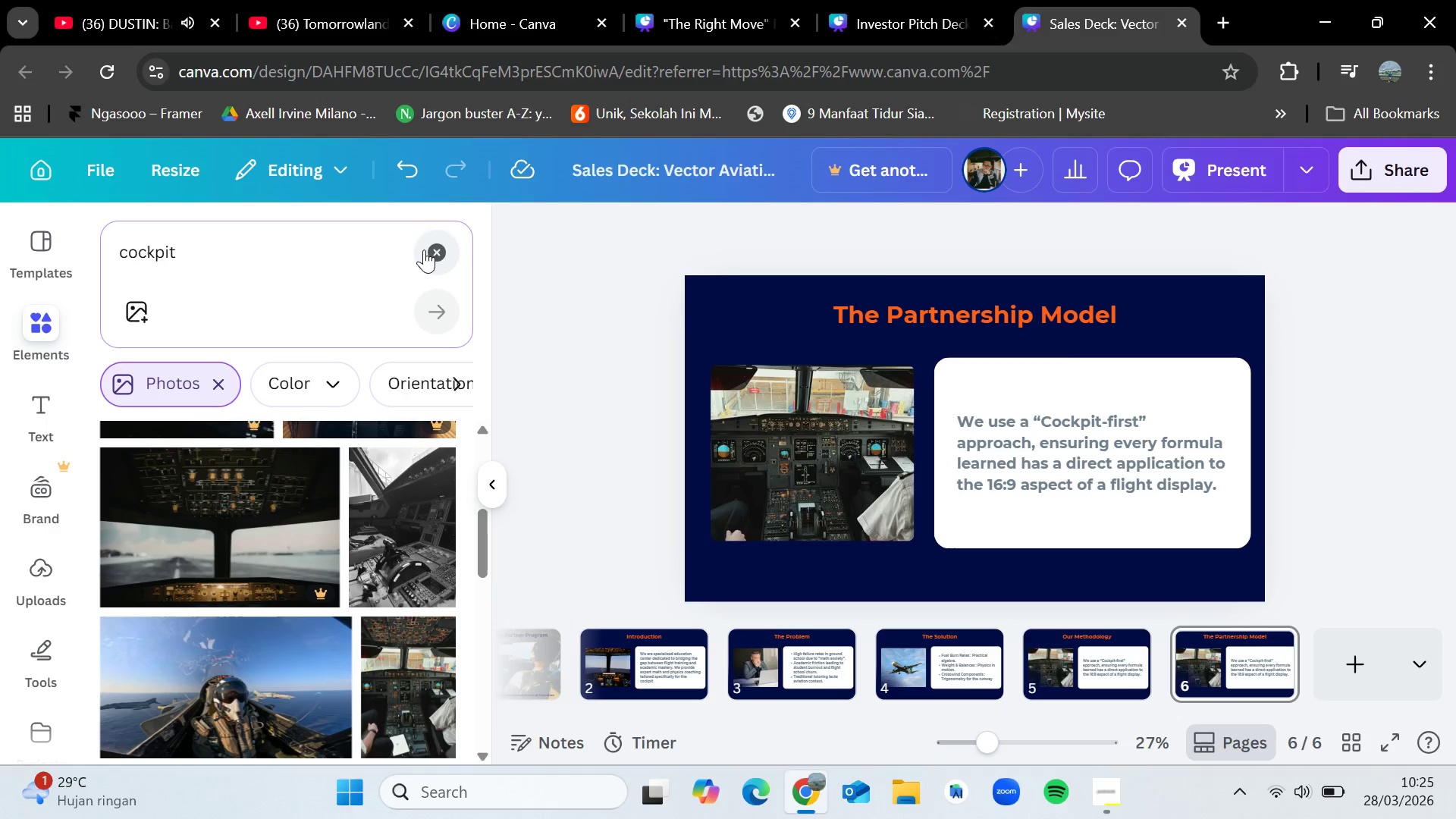 
double_click([315, 259])
 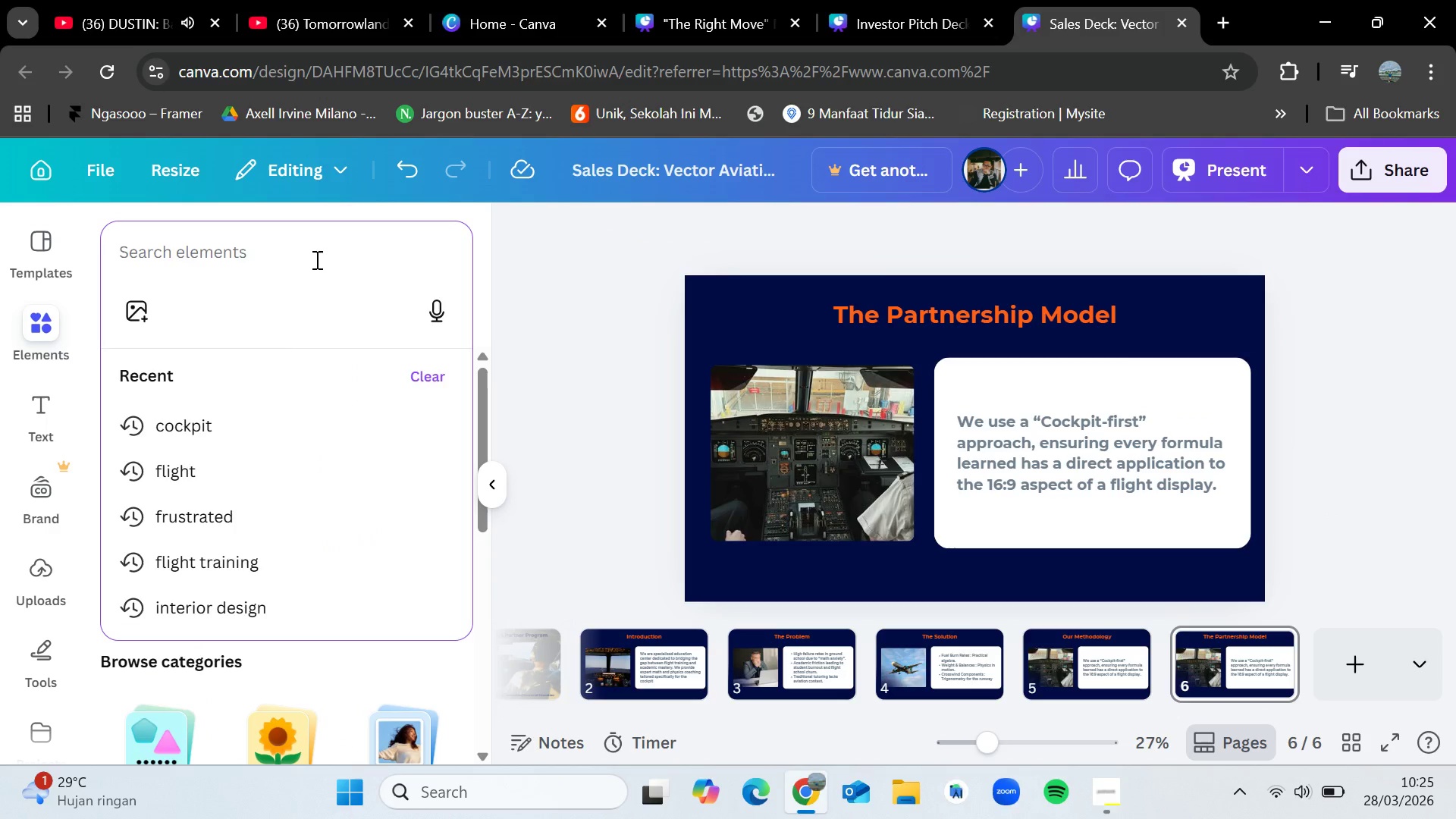 
type(parnetship)
 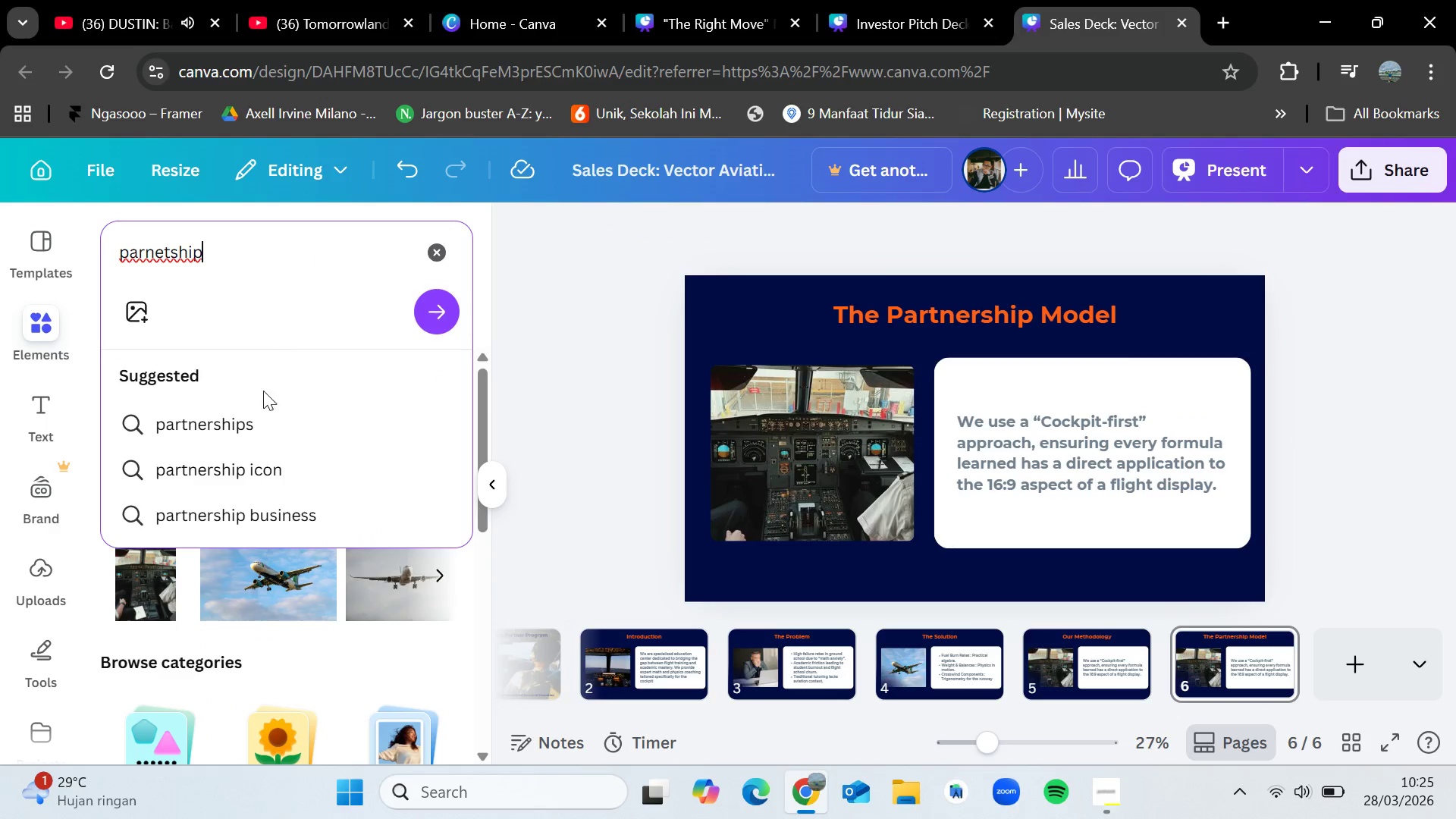 
left_click([253, 420])
 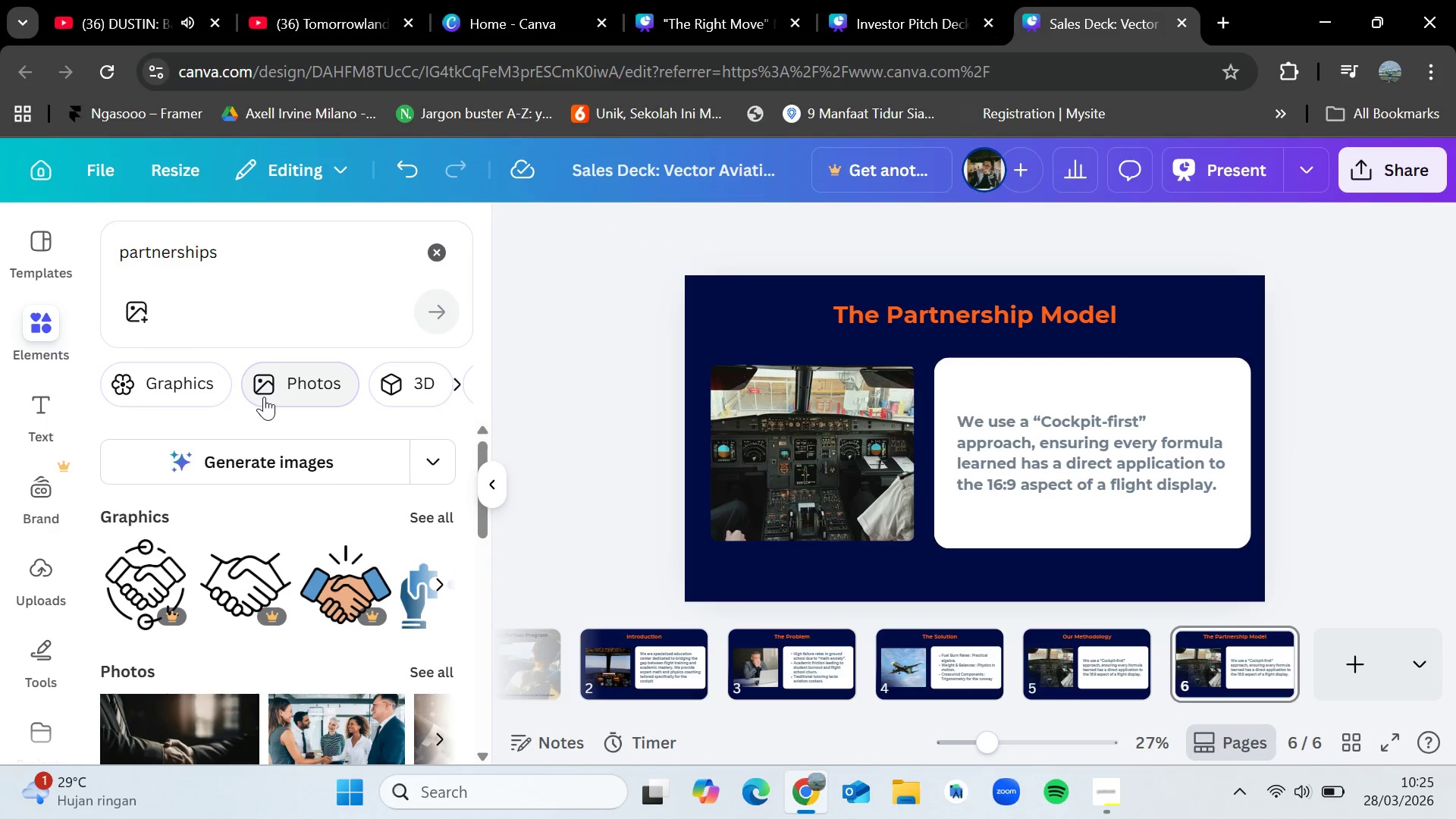 
scroll: coordinate [267, 632], scroll_direction: down, amount: 2.0
 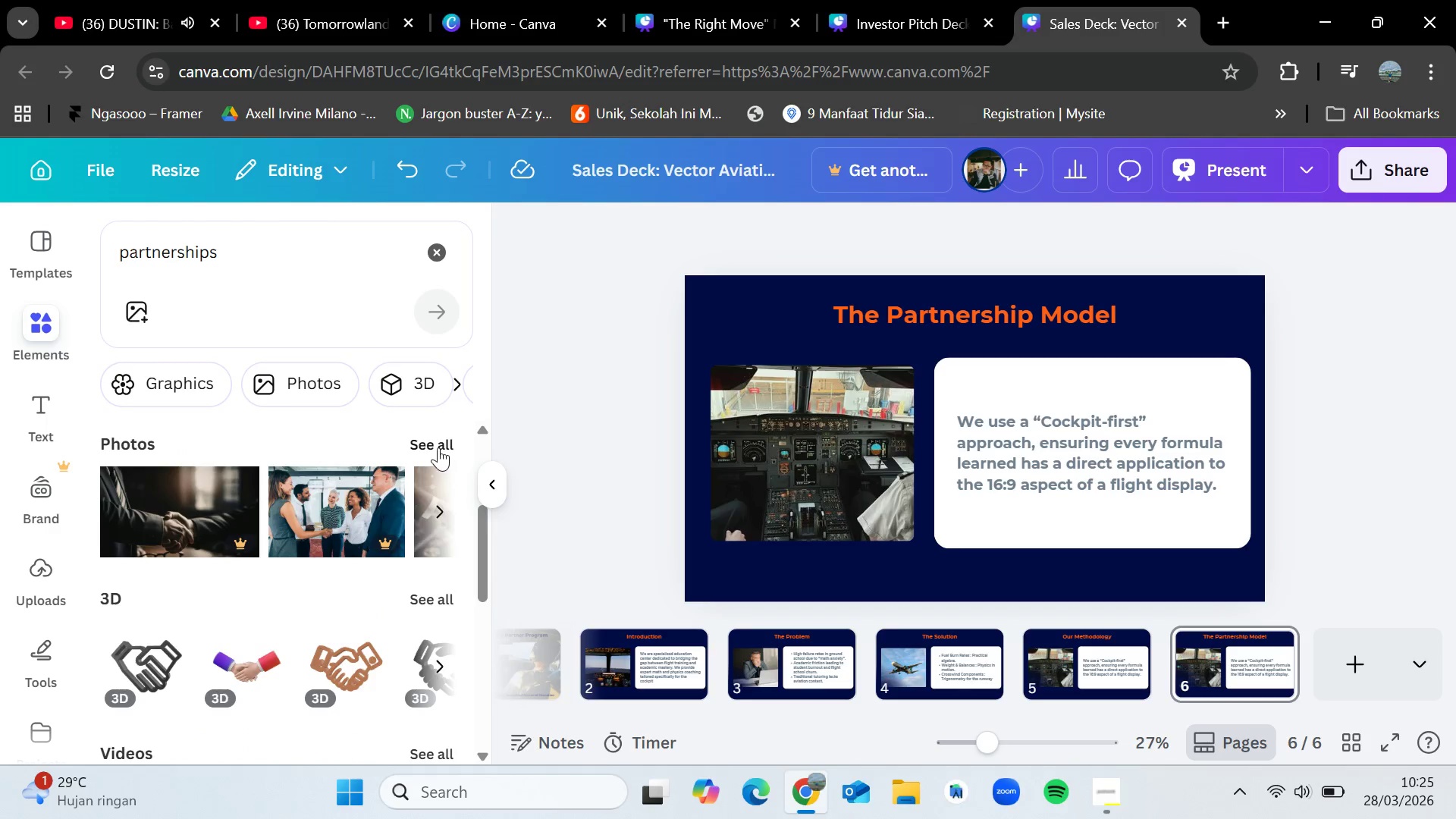 
left_click([438, 445])
 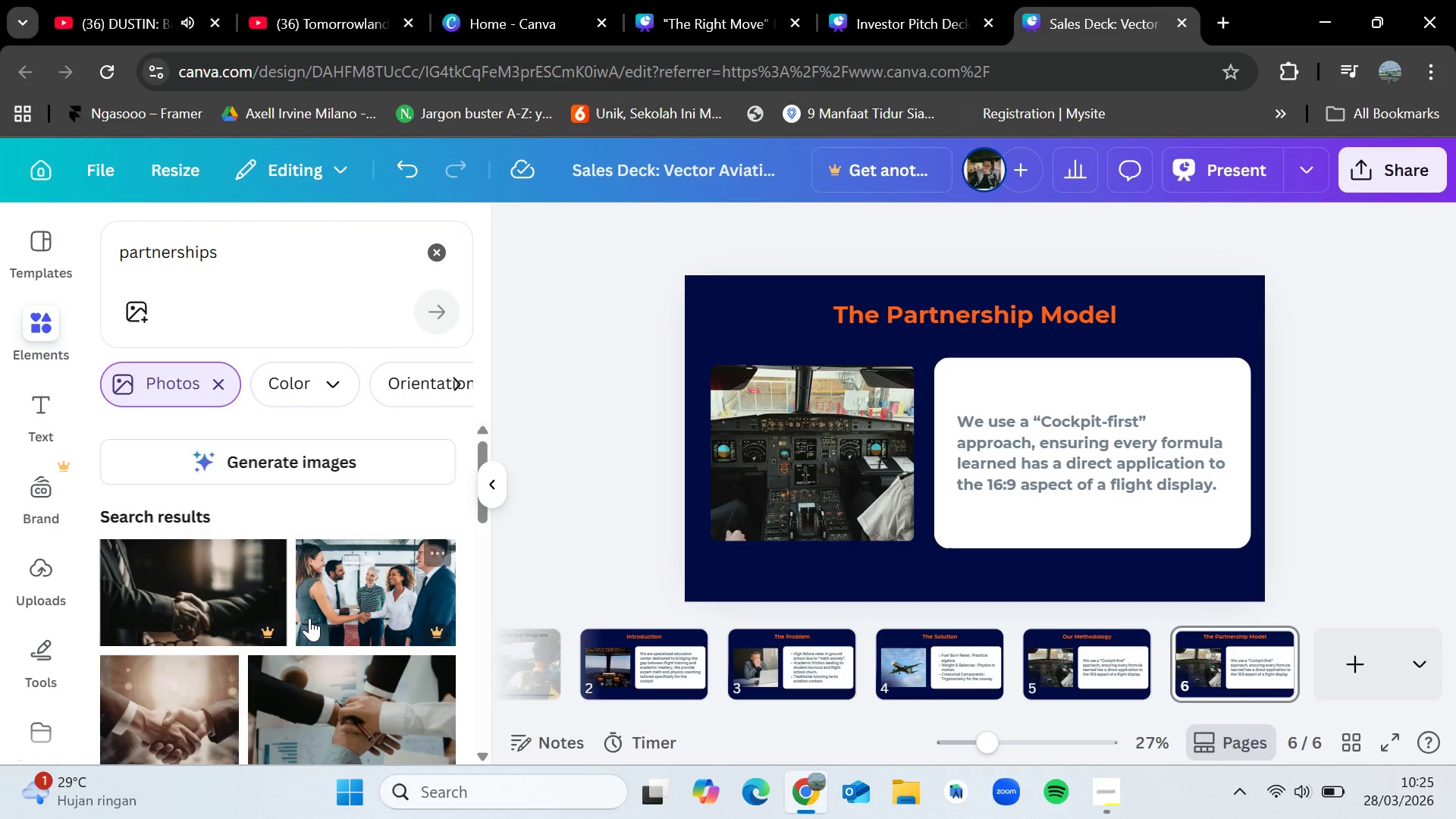 
scroll: coordinate [309, 626], scroll_direction: down, amount: 3.0
 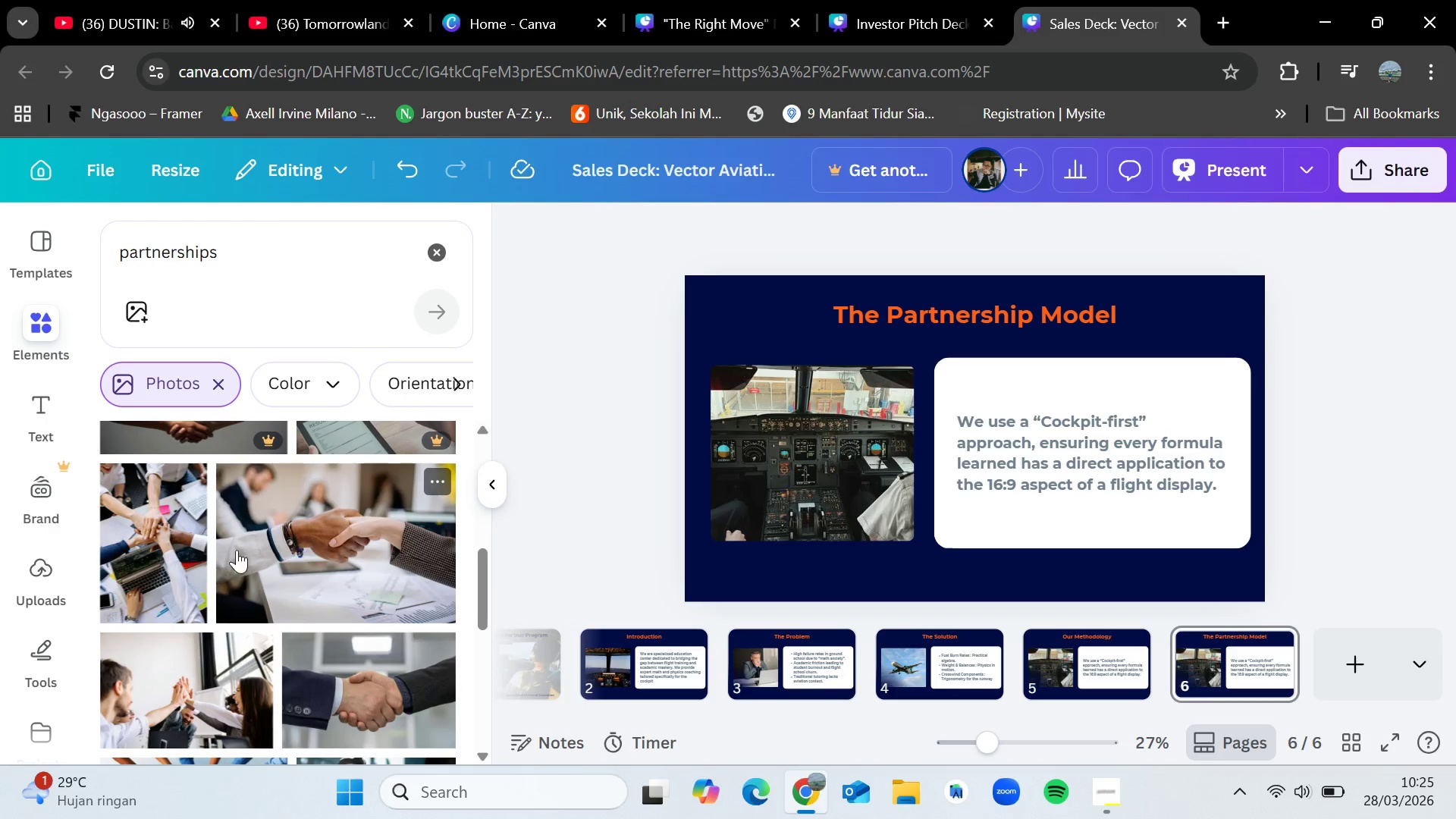 
left_click_drag(start_coordinate=[312, 544], to_coordinate=[331, 591])
 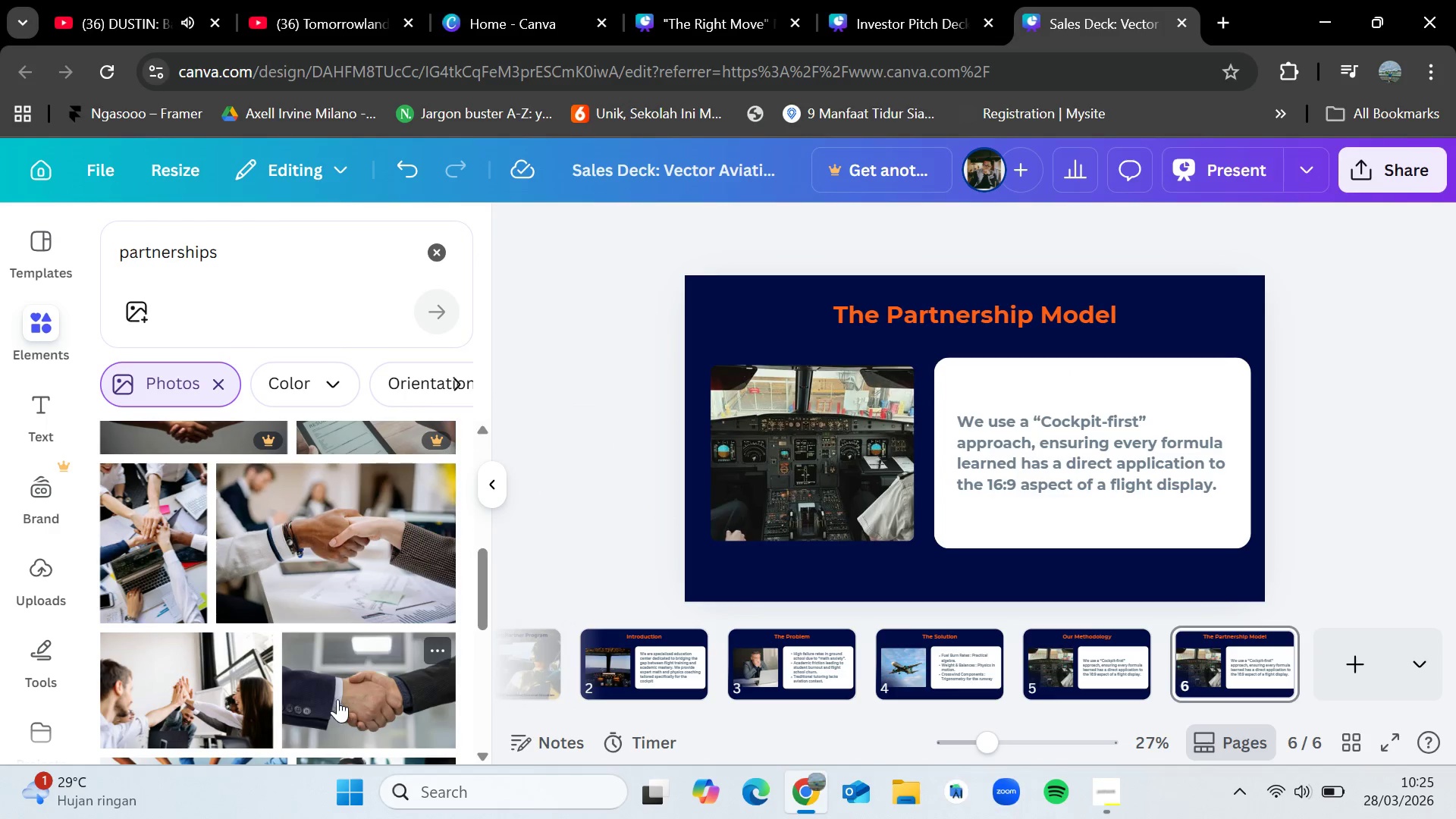 
left_click_drag(start_coordinate=[337, 699], to_coordinate=[802, 460])
 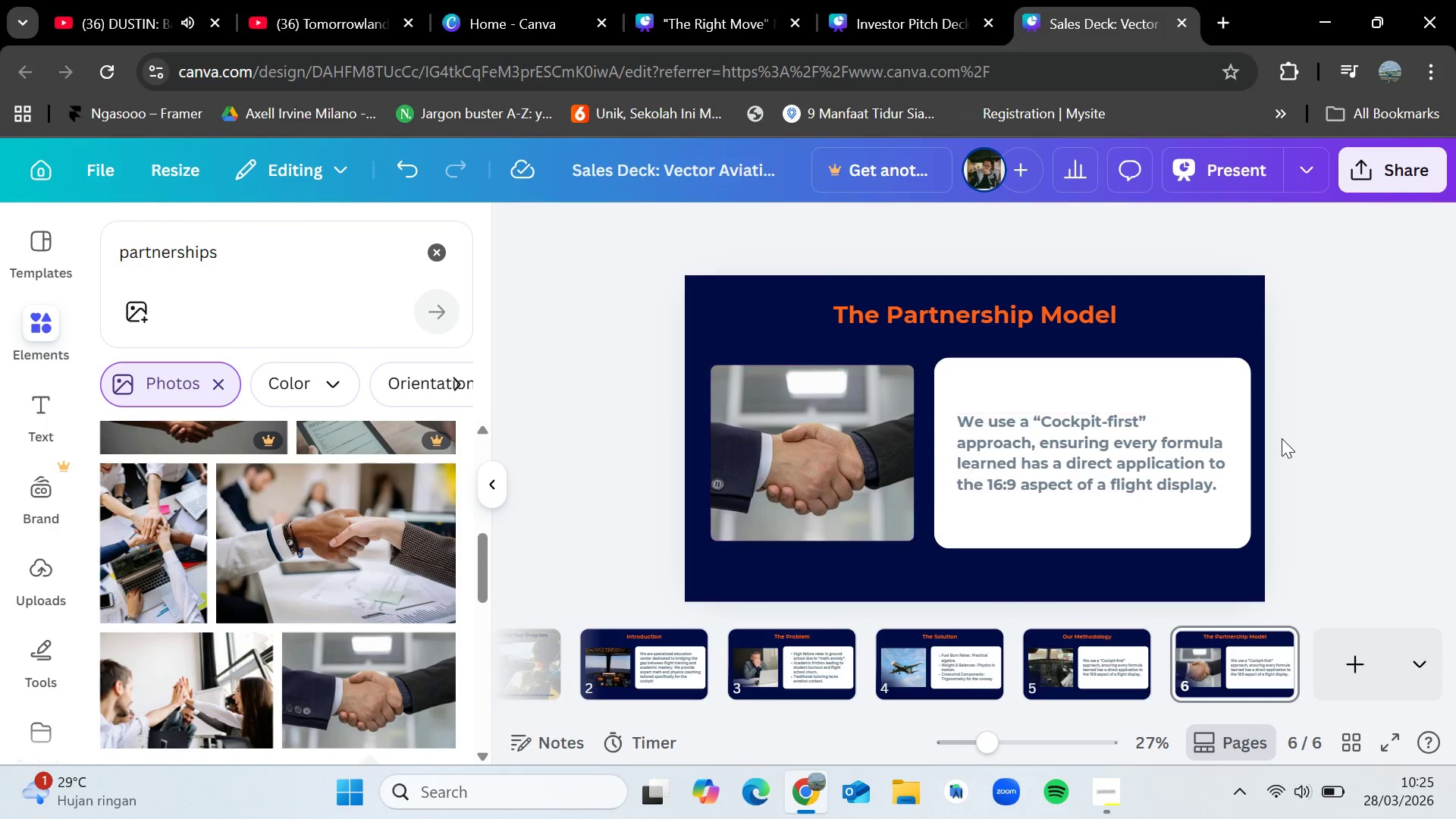 
left_click([1282, 438])
 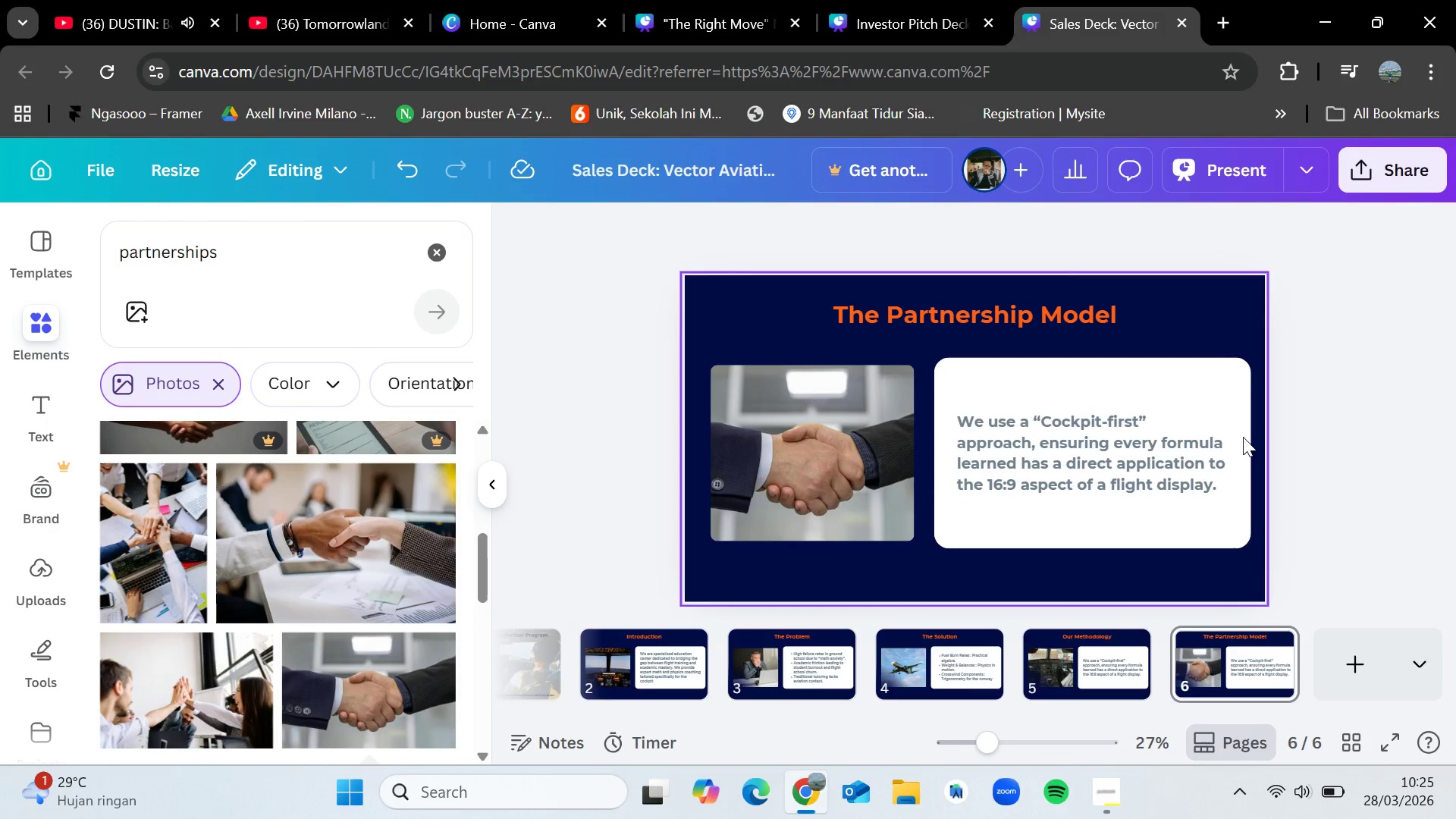 
double_click([1104, 469])
 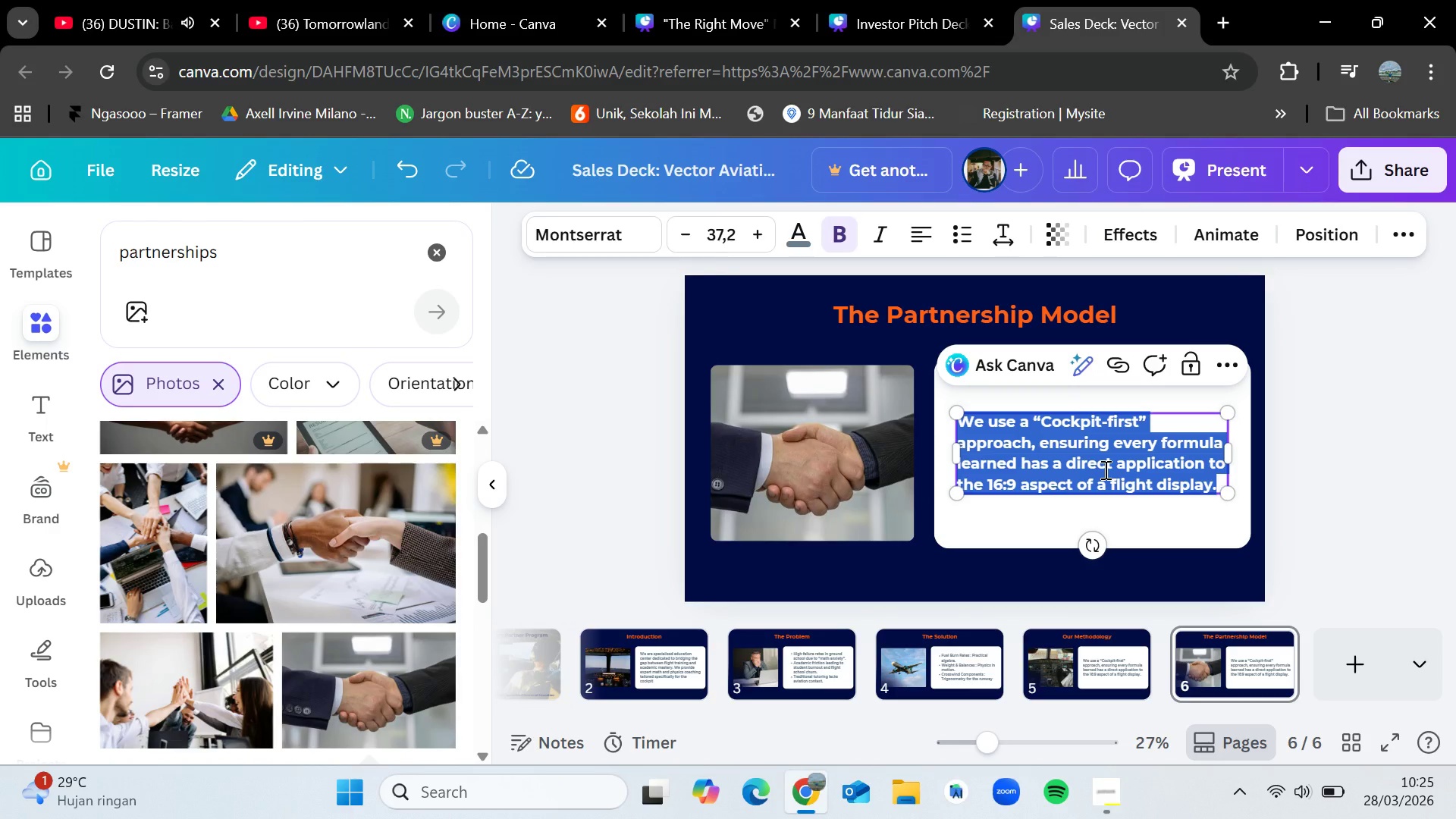 
key(Backspace)
 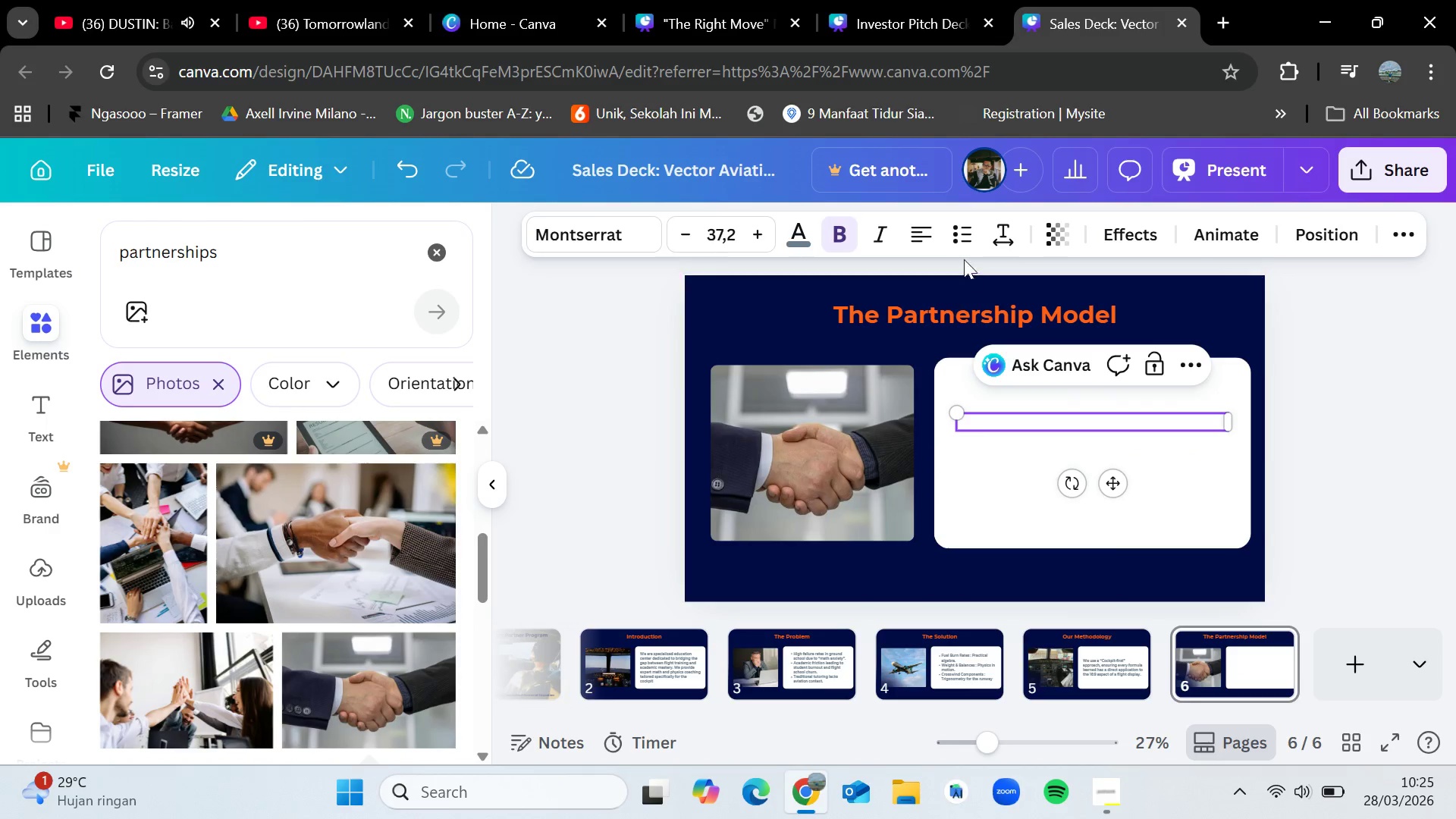 
left_click([967, 242])
 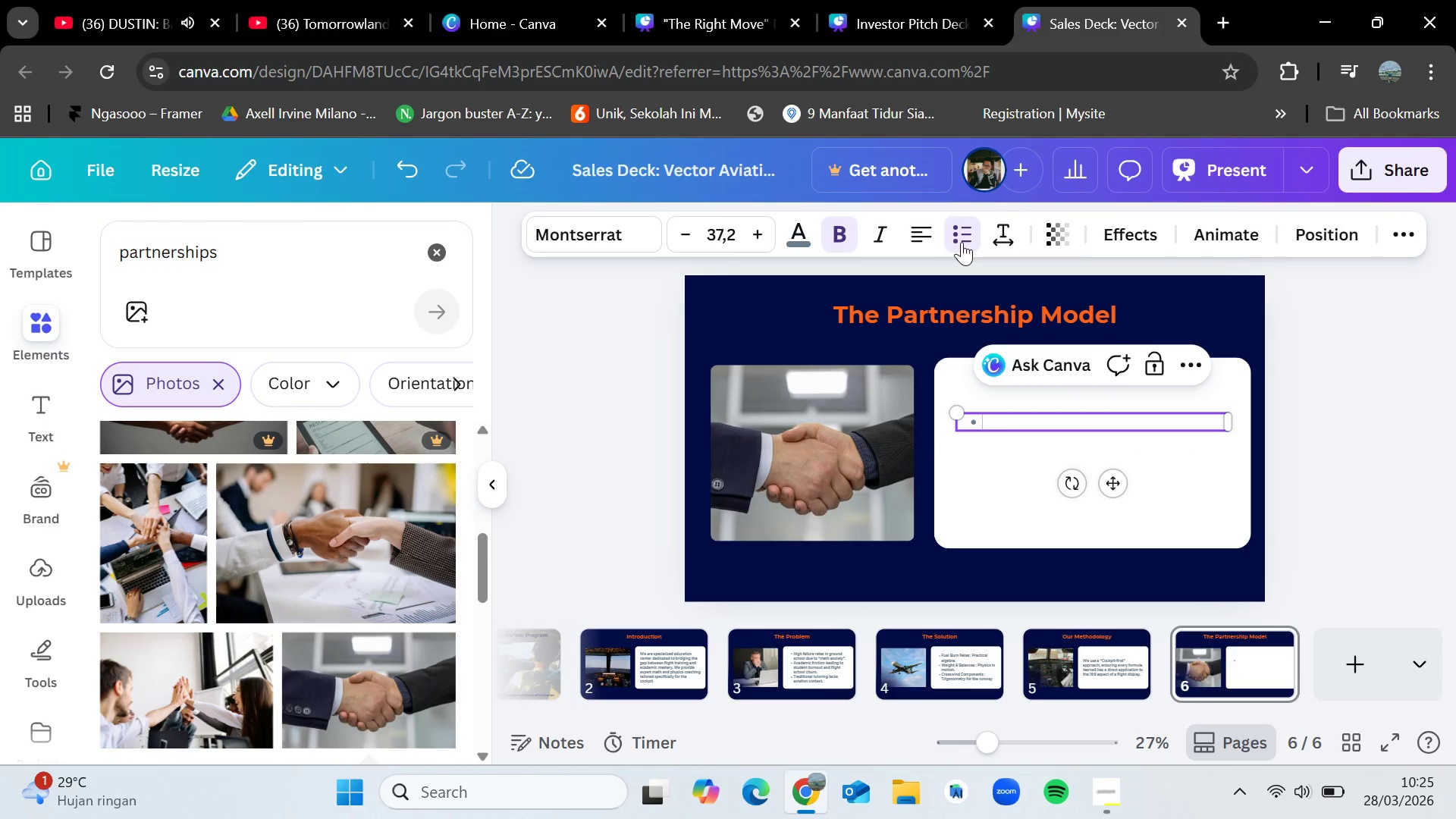 
type(Referral Pipeline : seamless onbaording)
key(Backspace)
key(Backspace)
key(Backspace)
key(Backspace)
key(Backspace)
key(Backspace)
key(Backspace)
type(ora)
key(Backspace)
key(Backspace)
type(arding)
 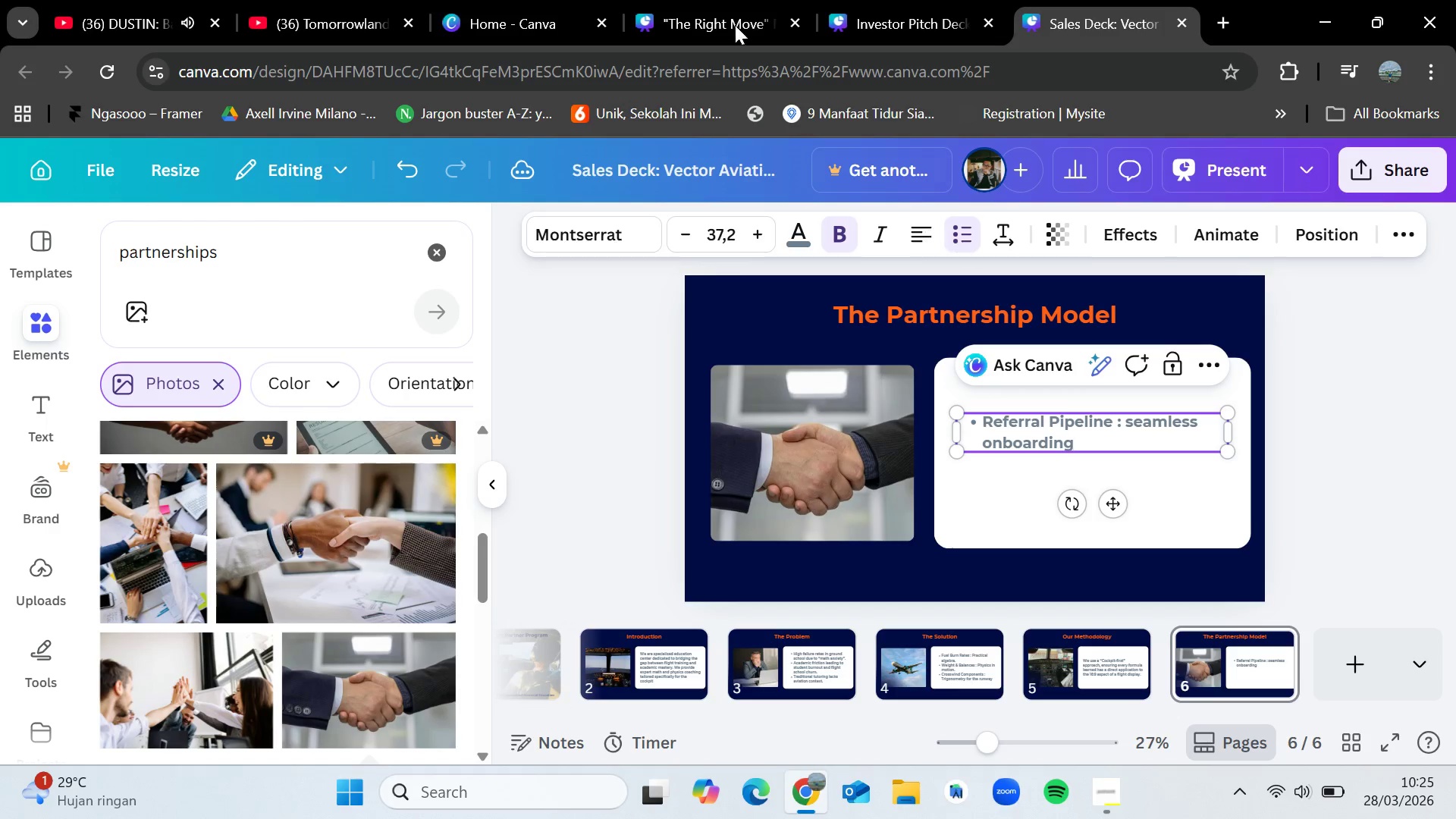 
left_click([347, 5])
 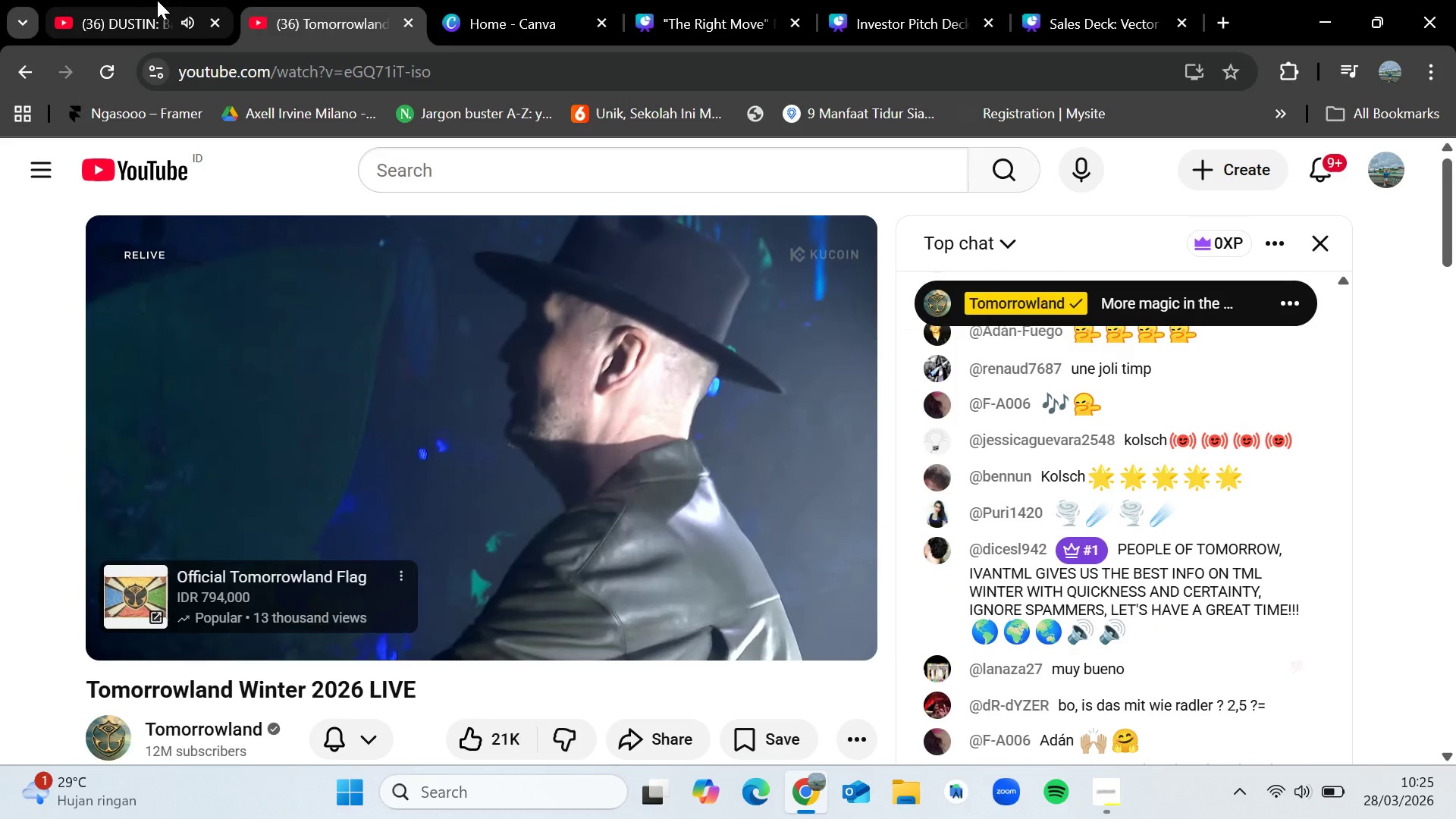 
left_click([157, 0])
 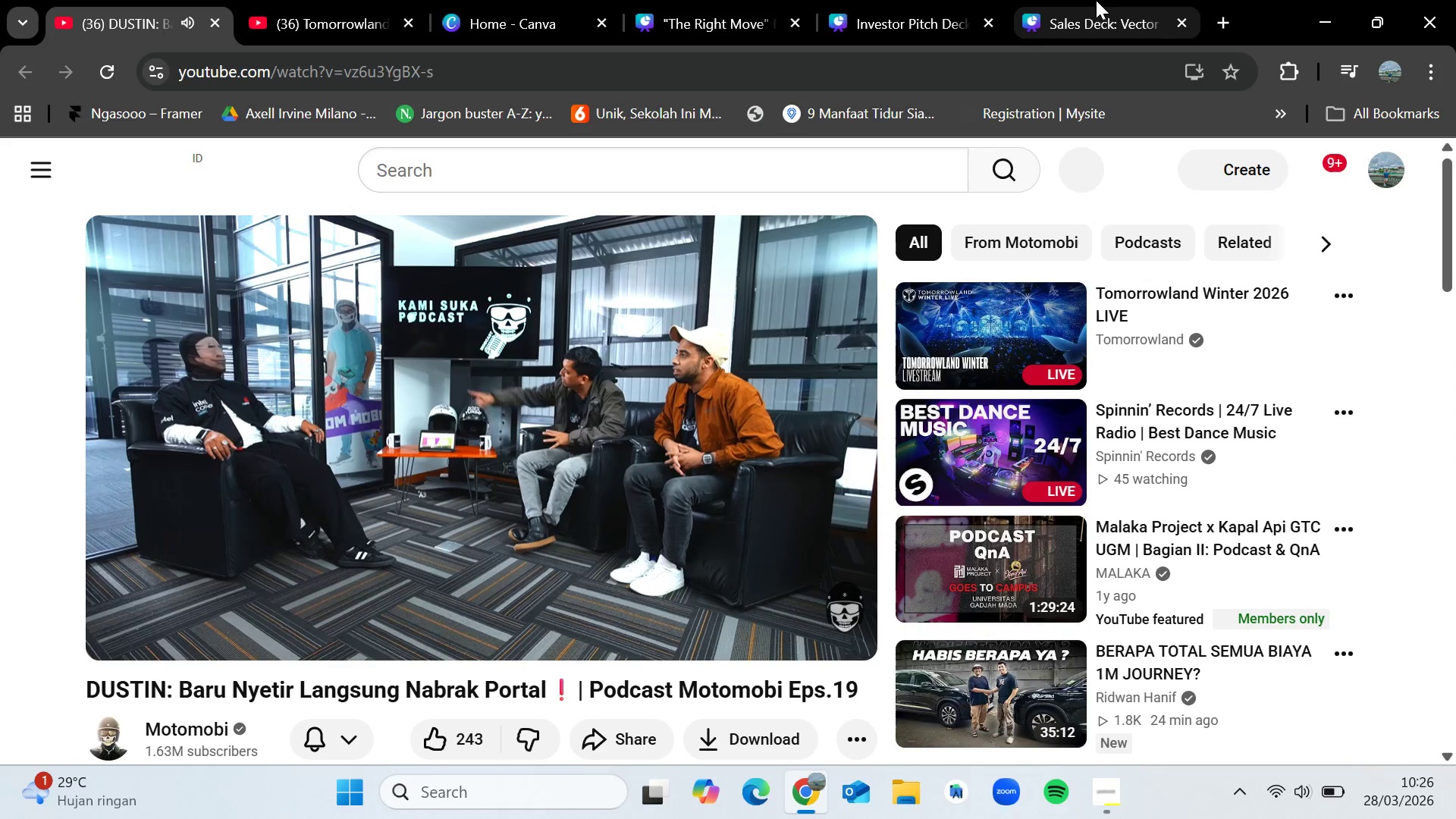 
left_click([1096, 0])
 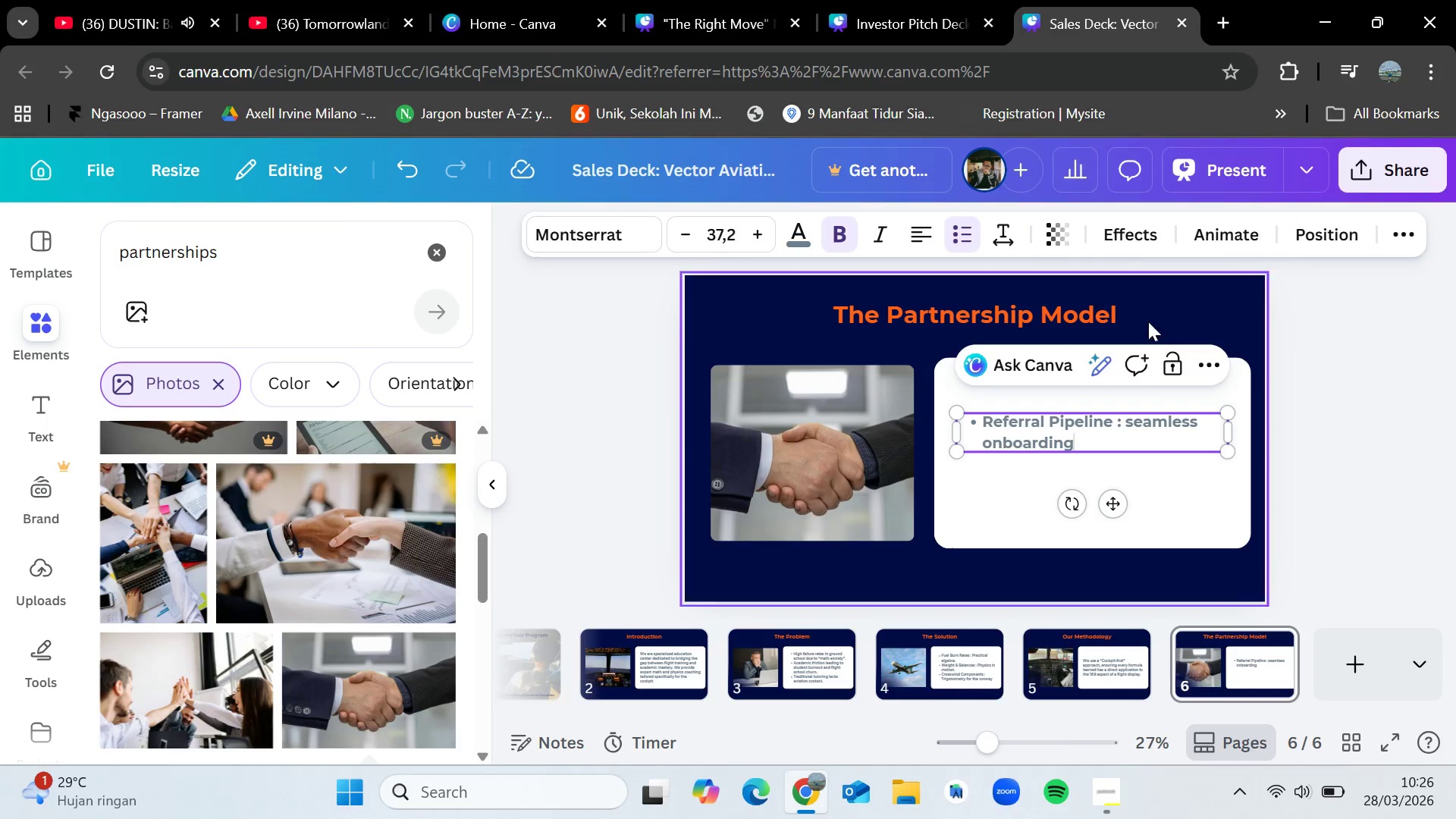 
mouse_move([1157, 373])
 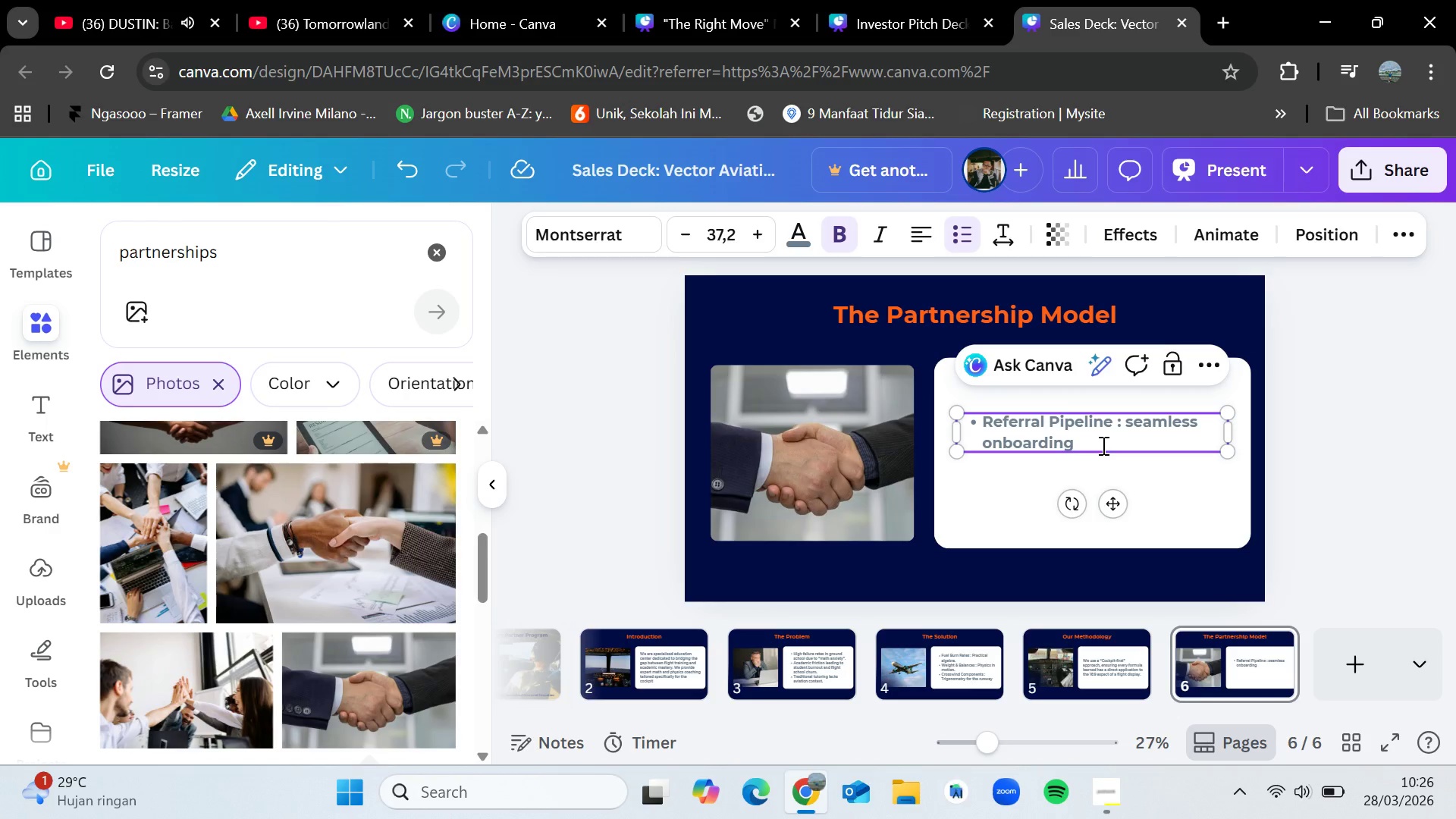 
left_click([1102, 445])
 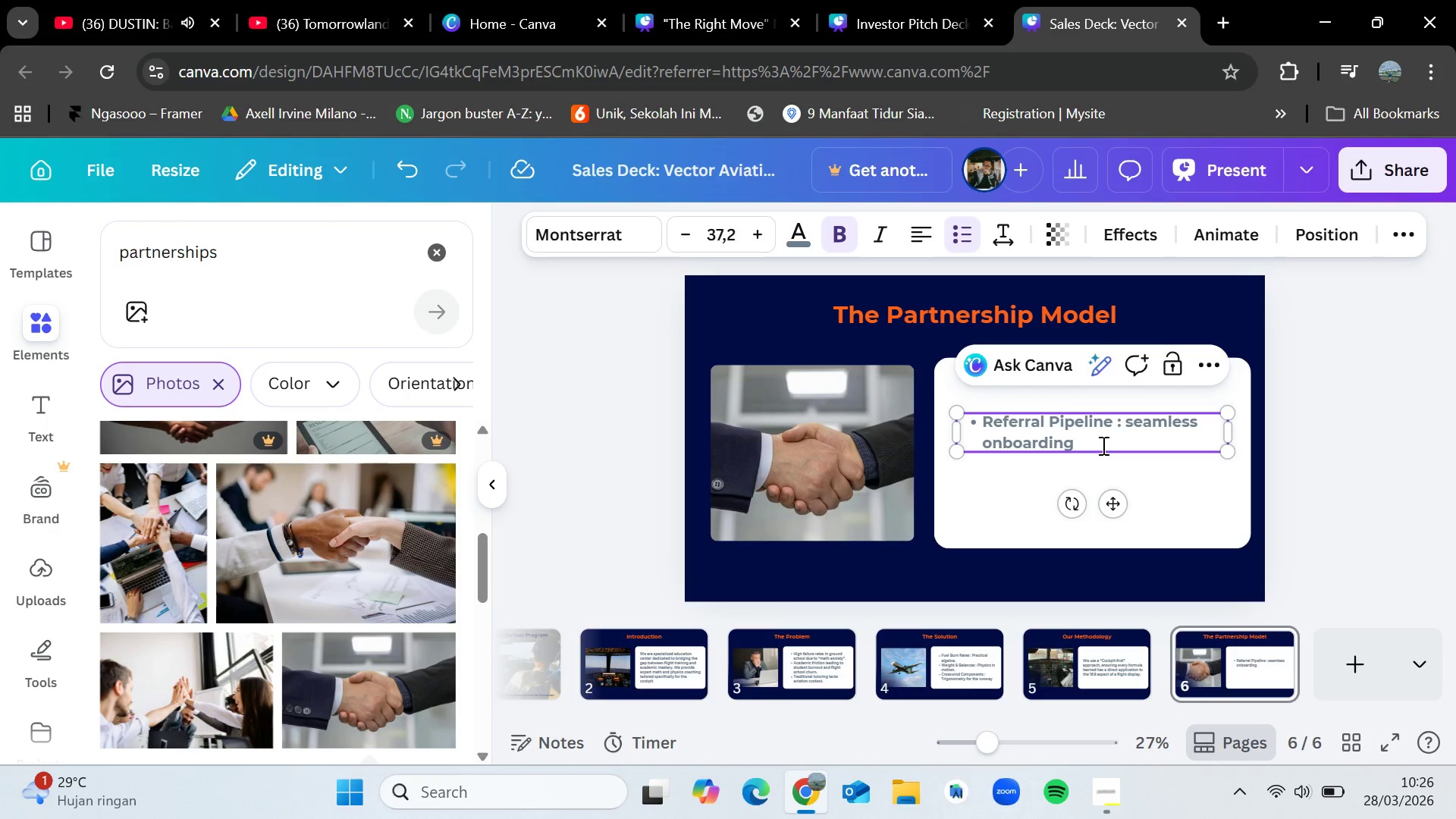 
type( for students you identify as "at risk)
 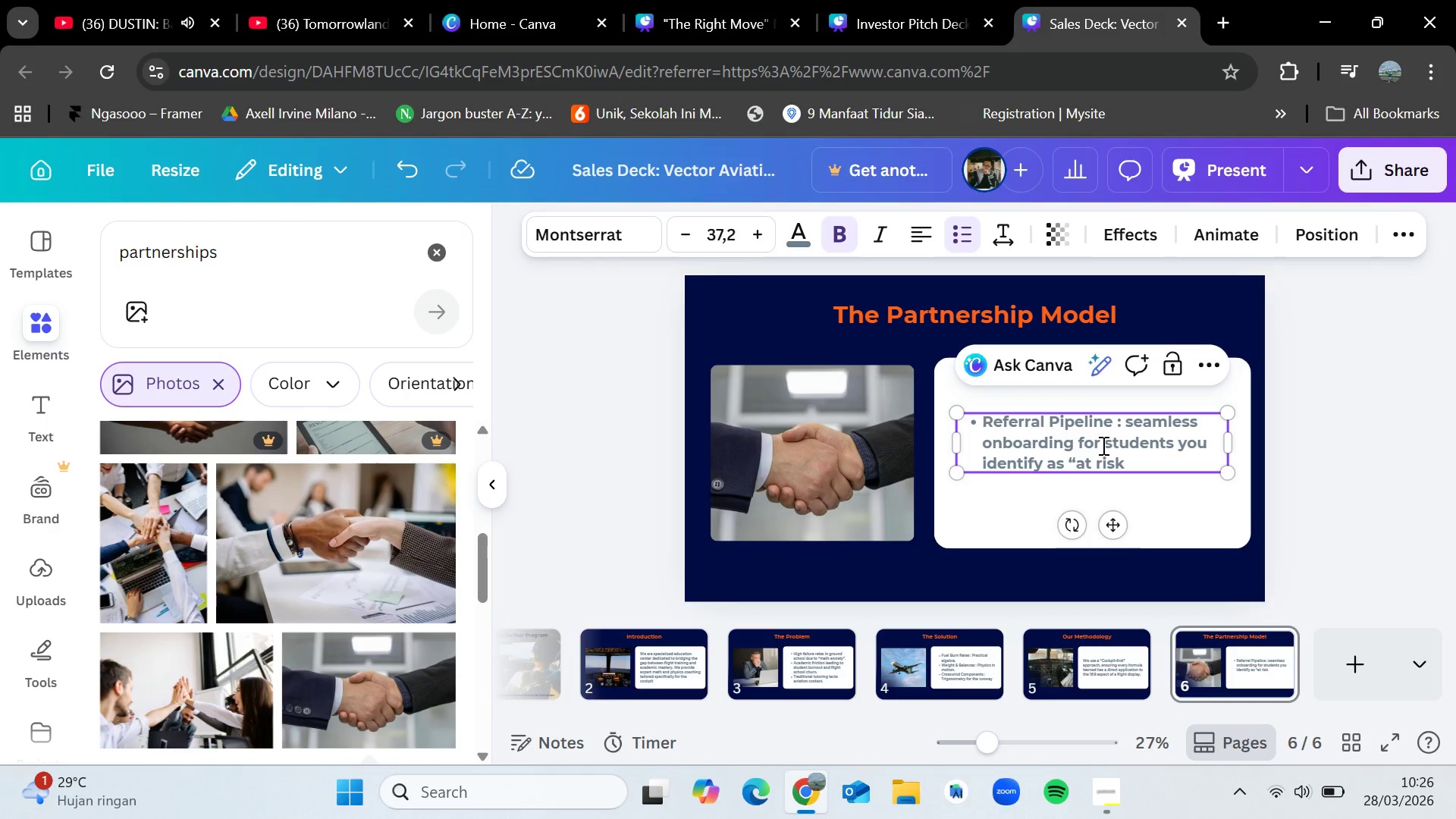 
key(Shift+Quote)
 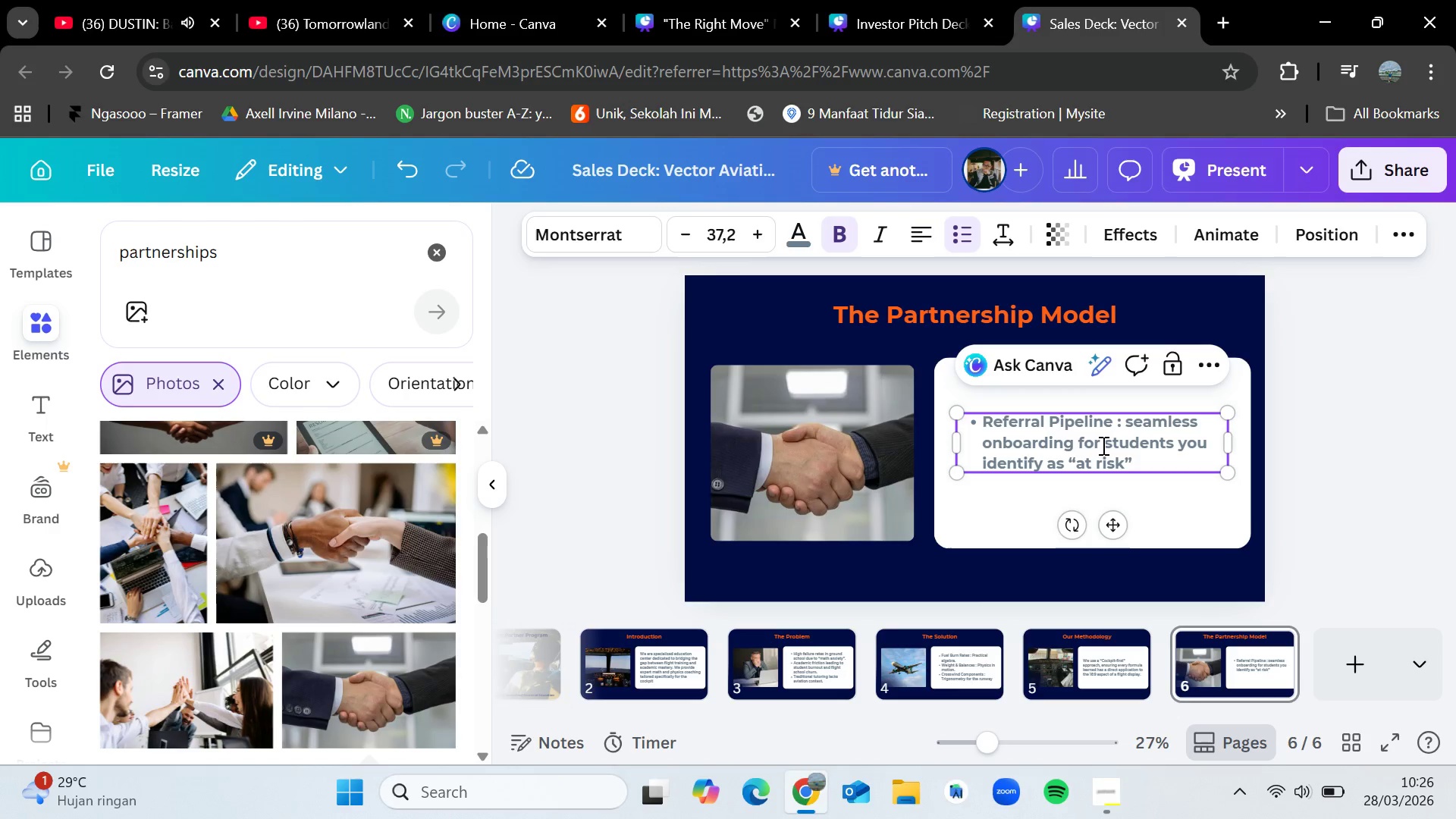 
key(Period)
 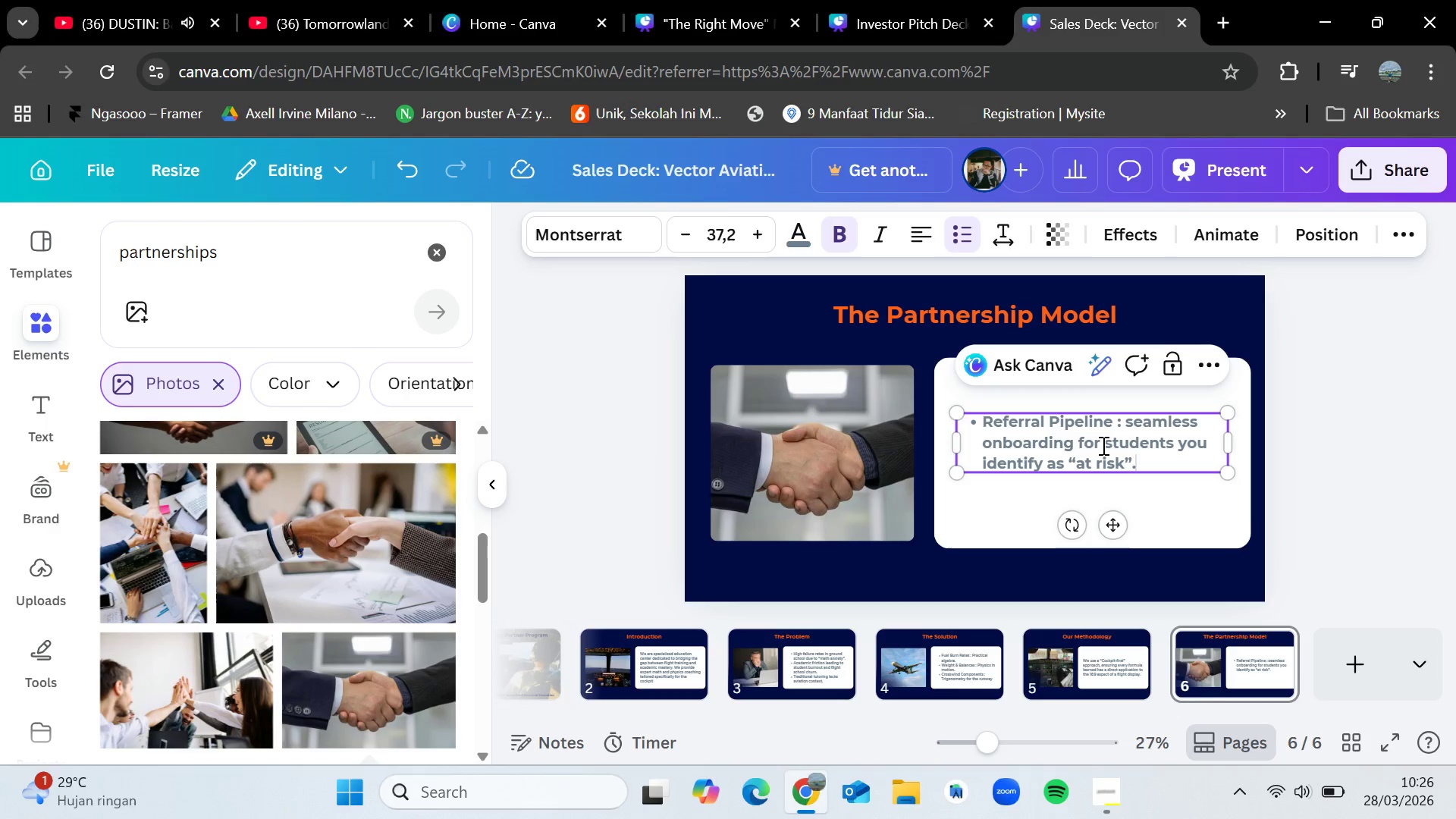 
key(Enter)
 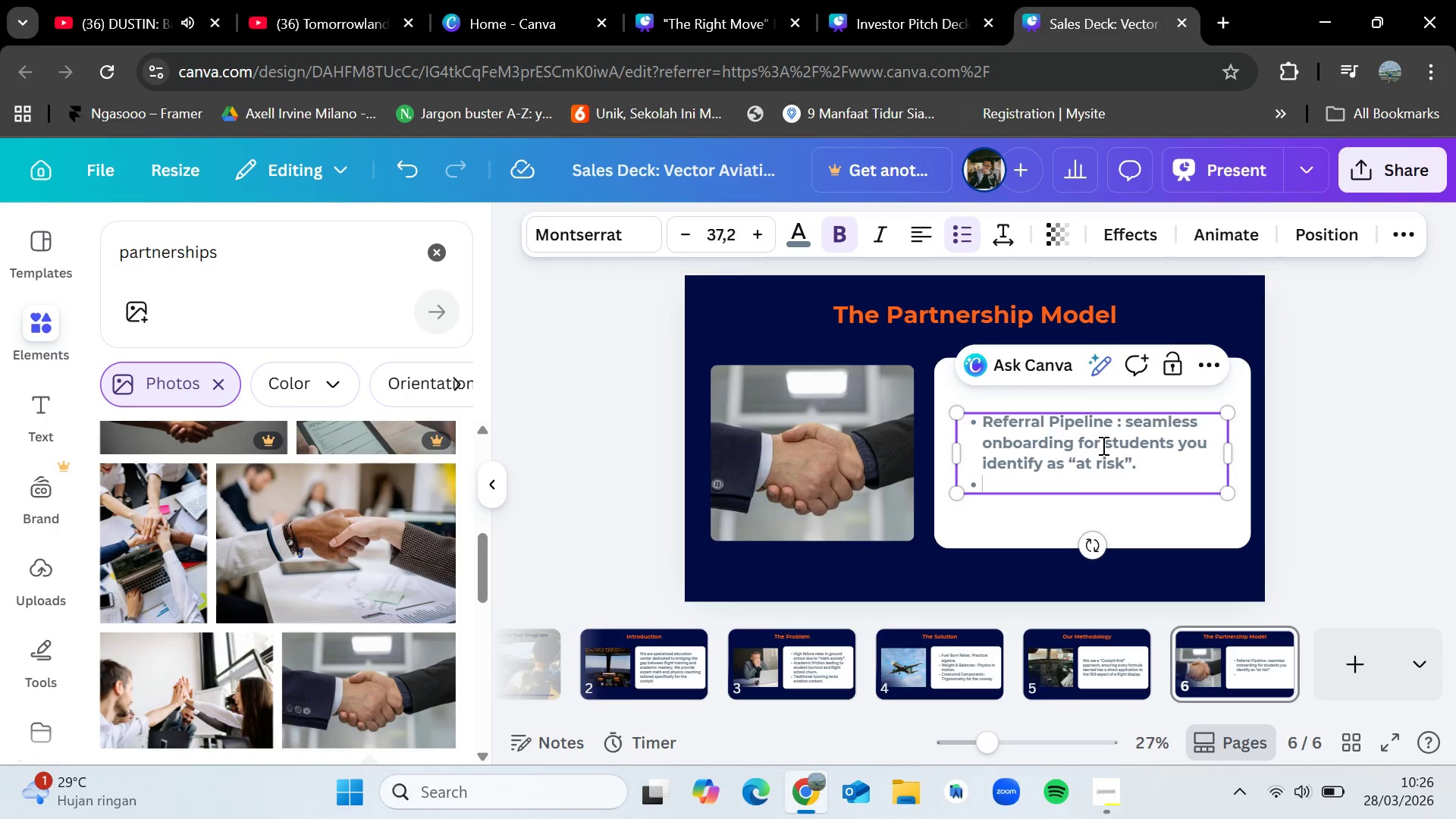 
type(Integrated Progress : Monthly reportts se)
key(Backspace)
key(Backspace)
key(Backspace)
key(Backspace)
key(Backspace)
type(s sent)
 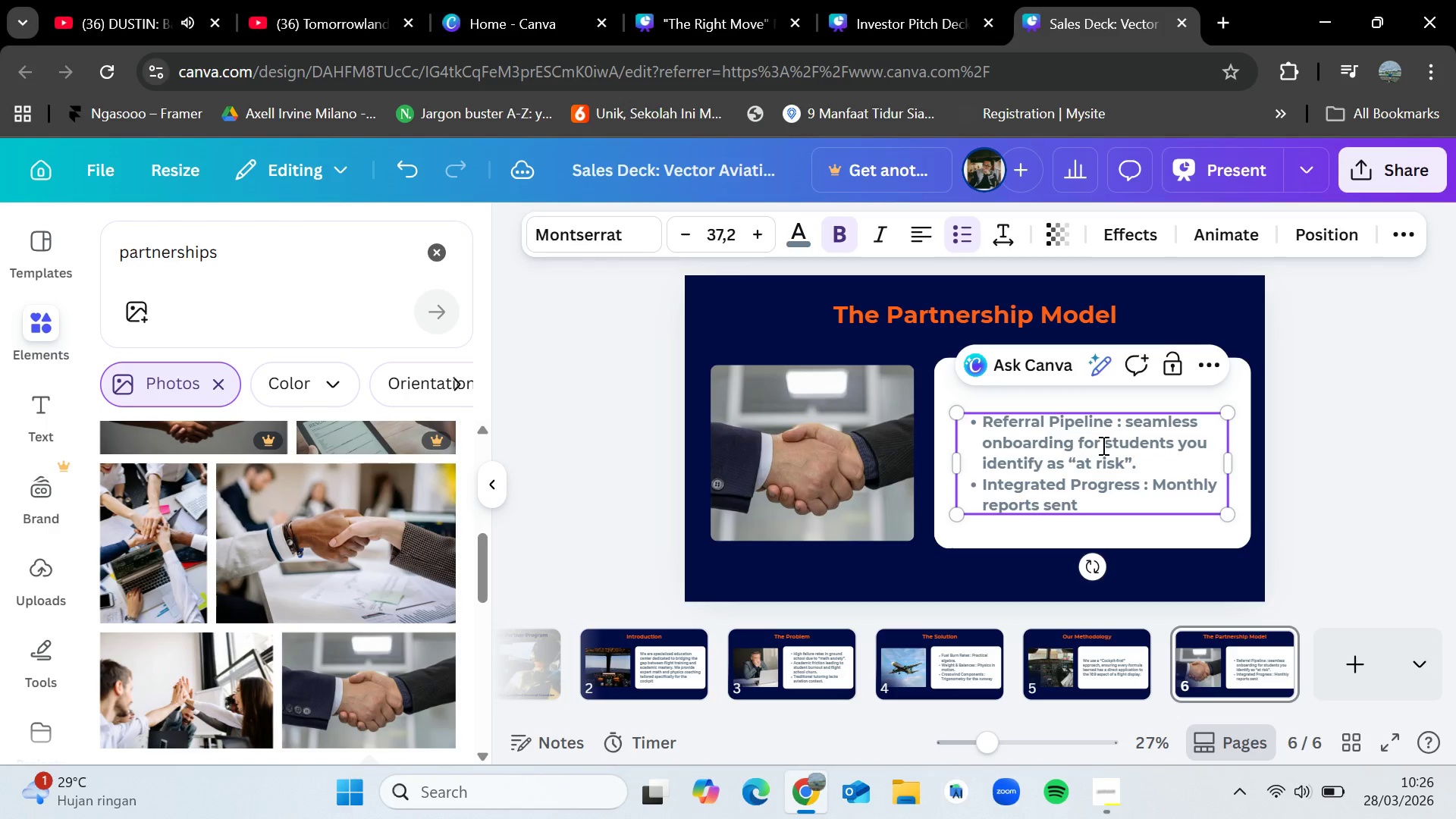 
type( back to flight instructors)
 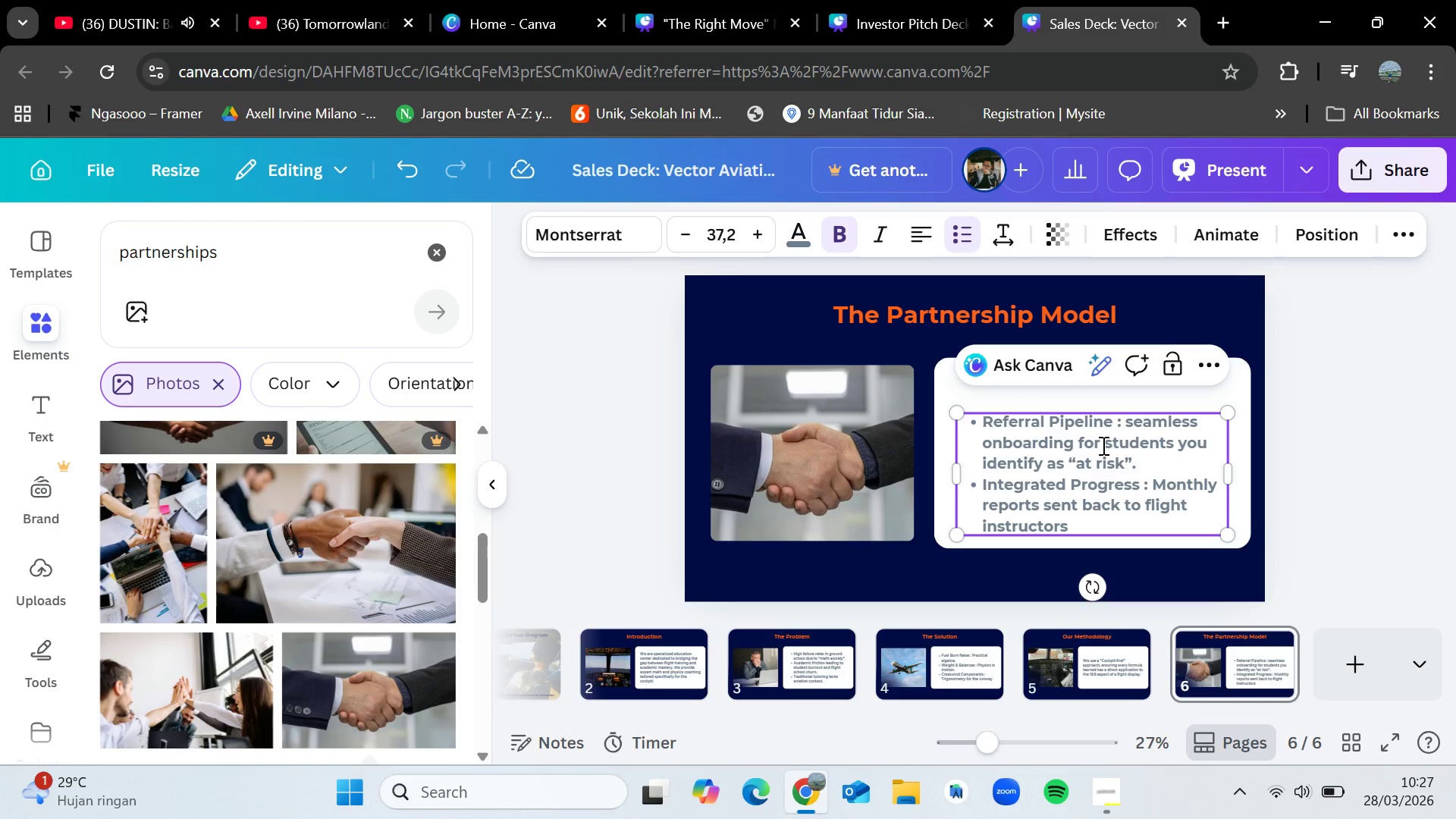 
wait(5.19)
 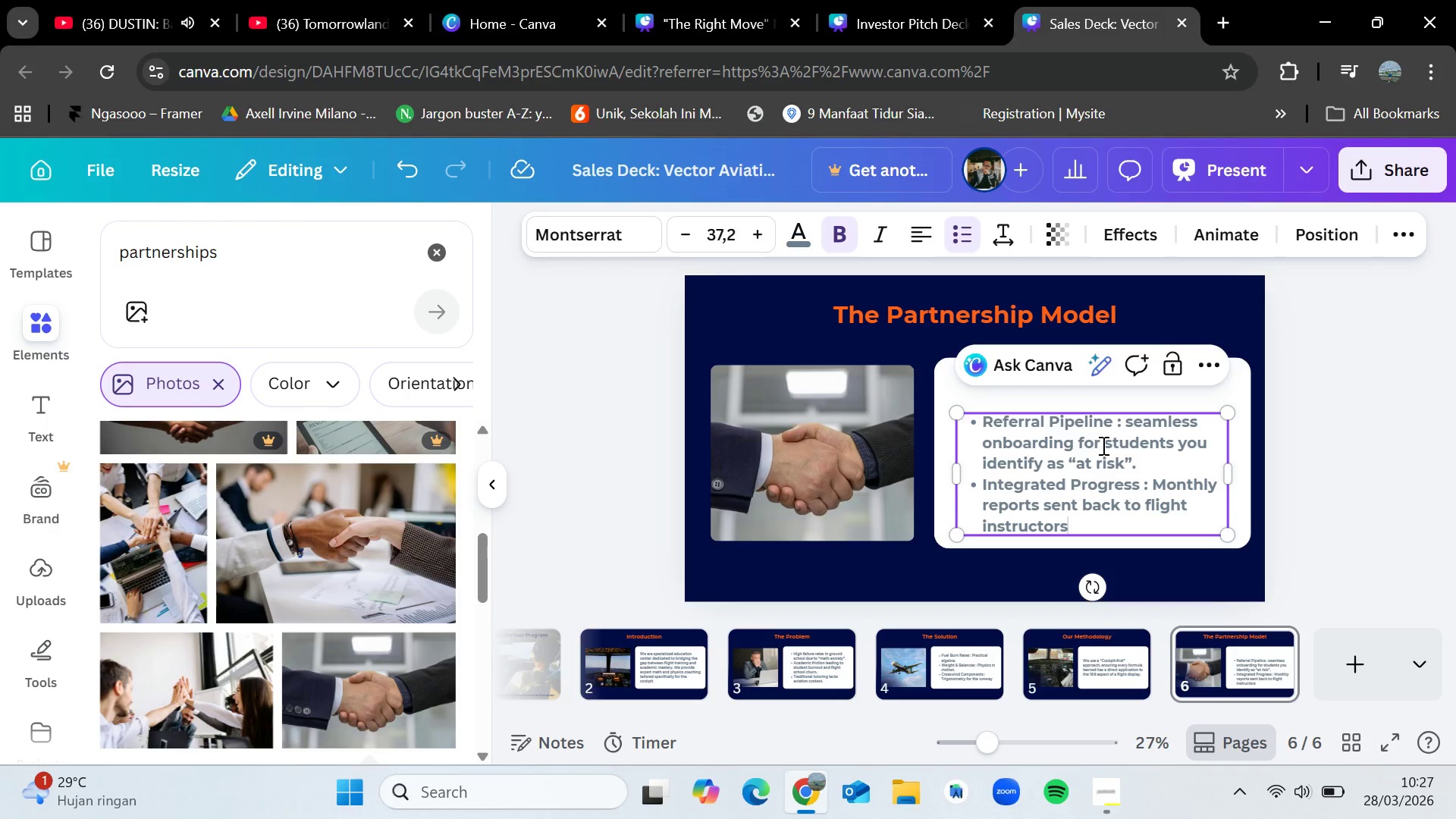 
key(Enter)
 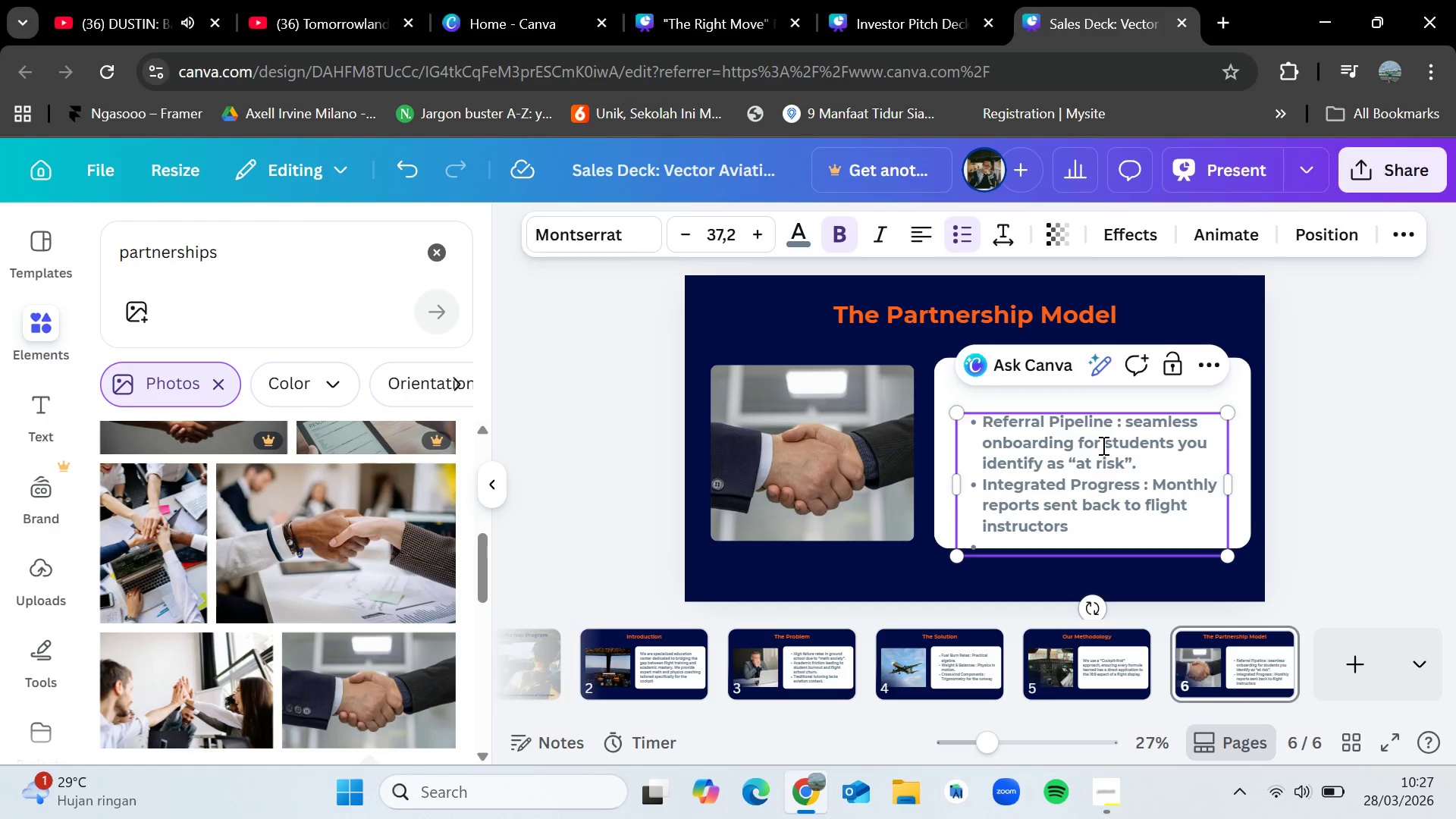 
type(Shared Success : higher comp;etion)
key(Backspace)
key(Backspace)
key(Backspace)
key(Backspace)
key(Backspace)
key(Backspace)
type(letion)
 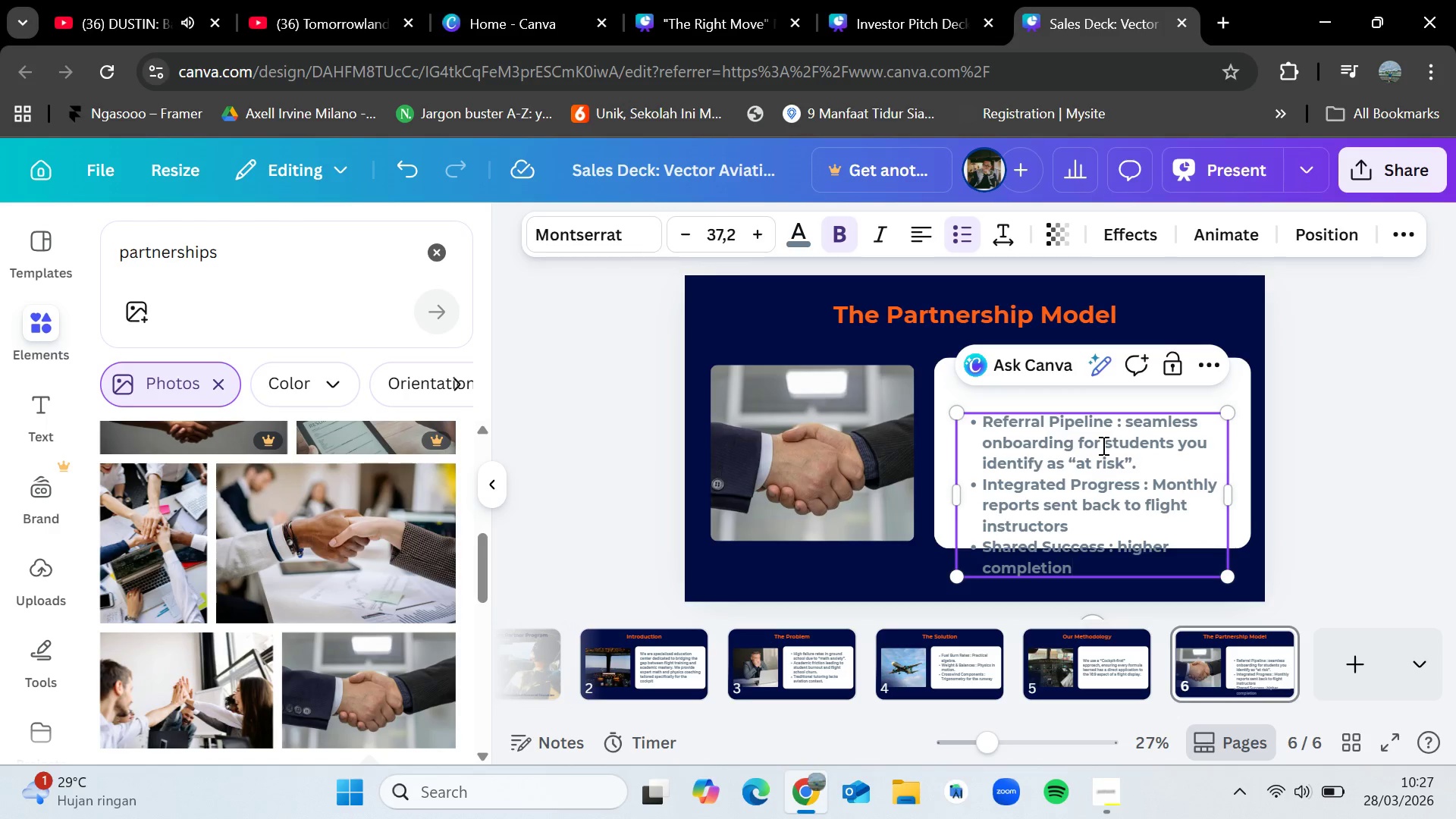 
type( rates for your school)
 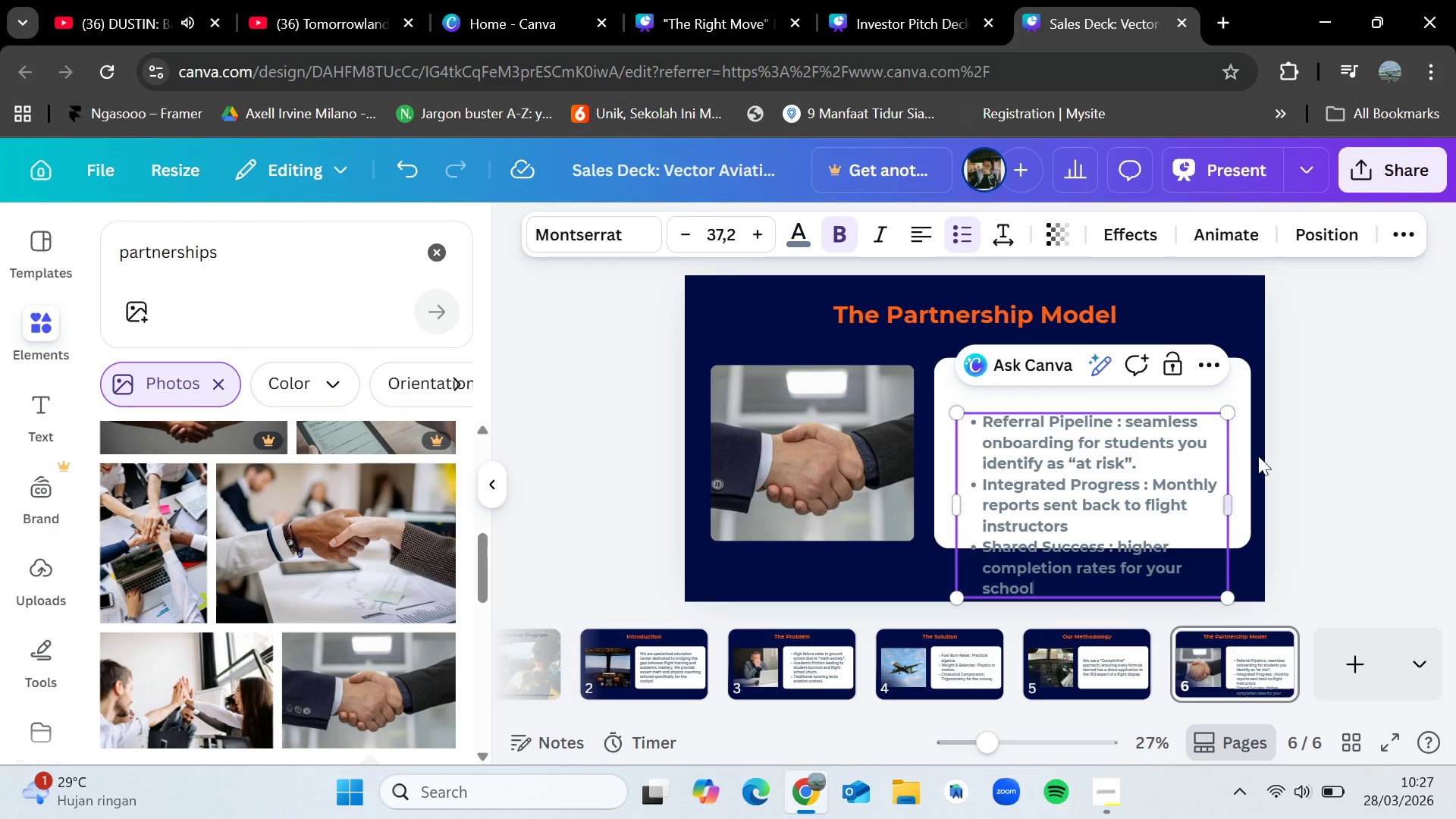 
left_click([1351, 460])
 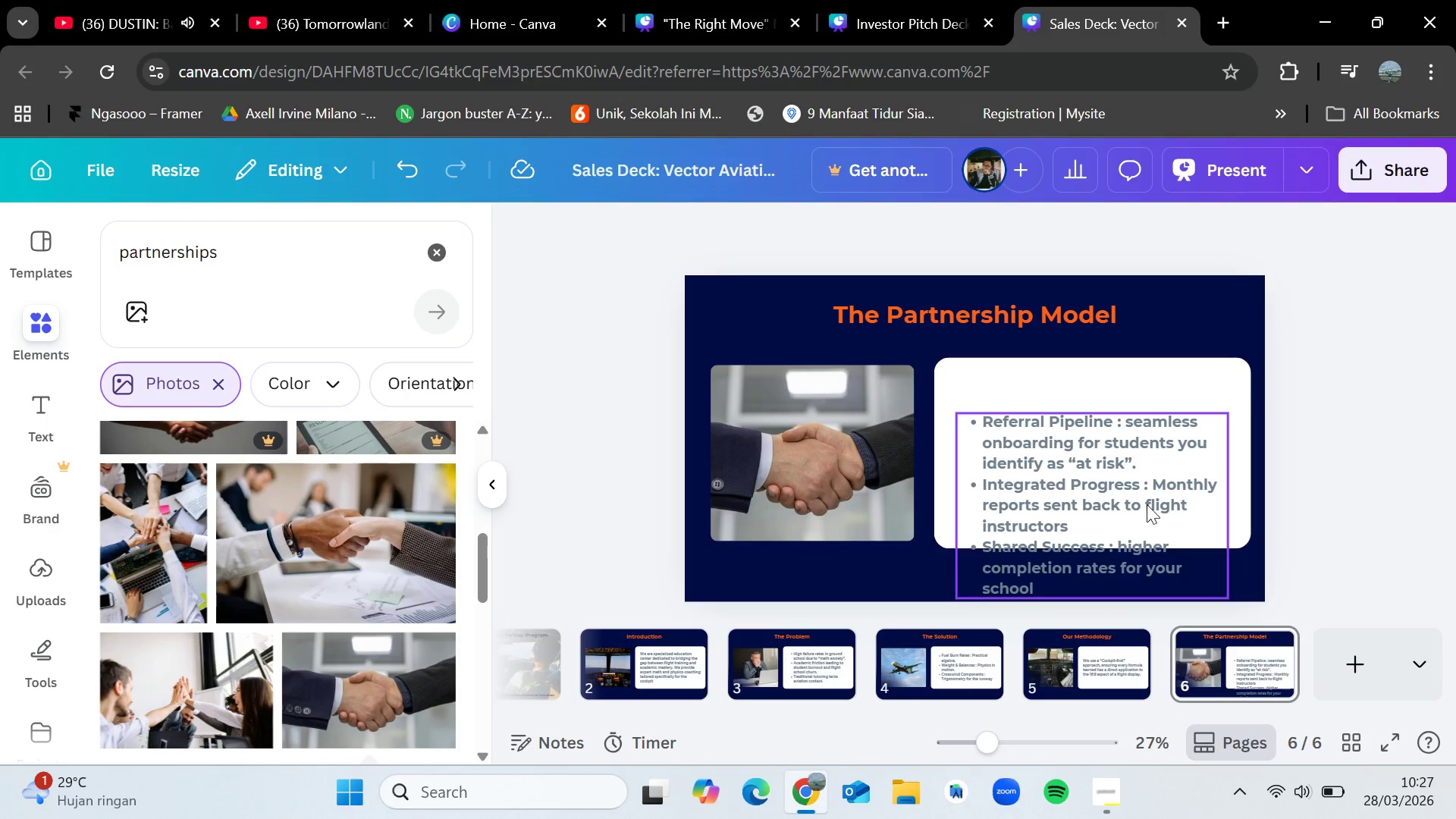 
left_click_drag(start_coordinate=[1136, 505], to_coordinate=[1116, 460])
 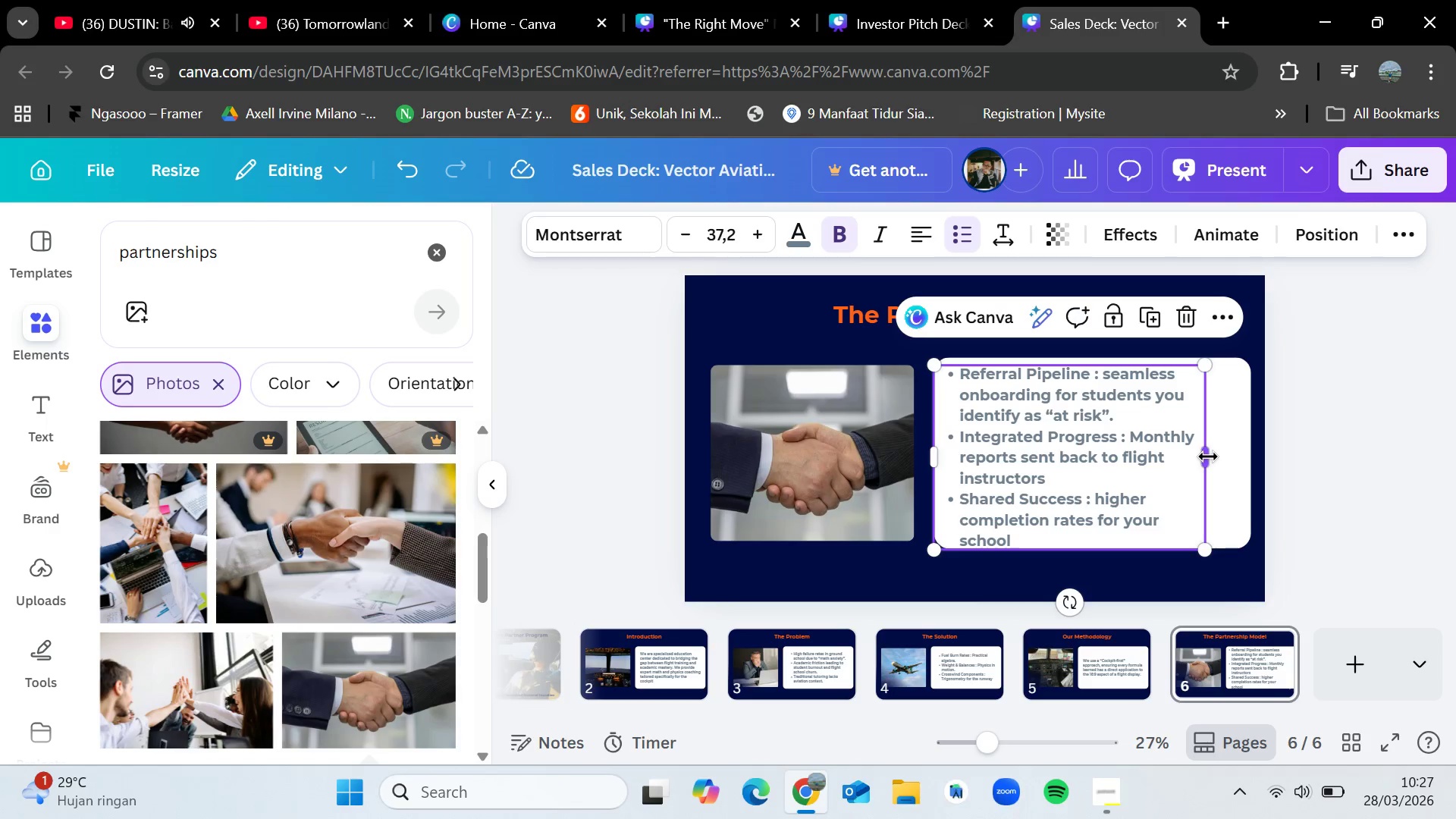 
left_click_drag(start_coordinate=[1208, 457], to_coordinate=[1245, 453])
 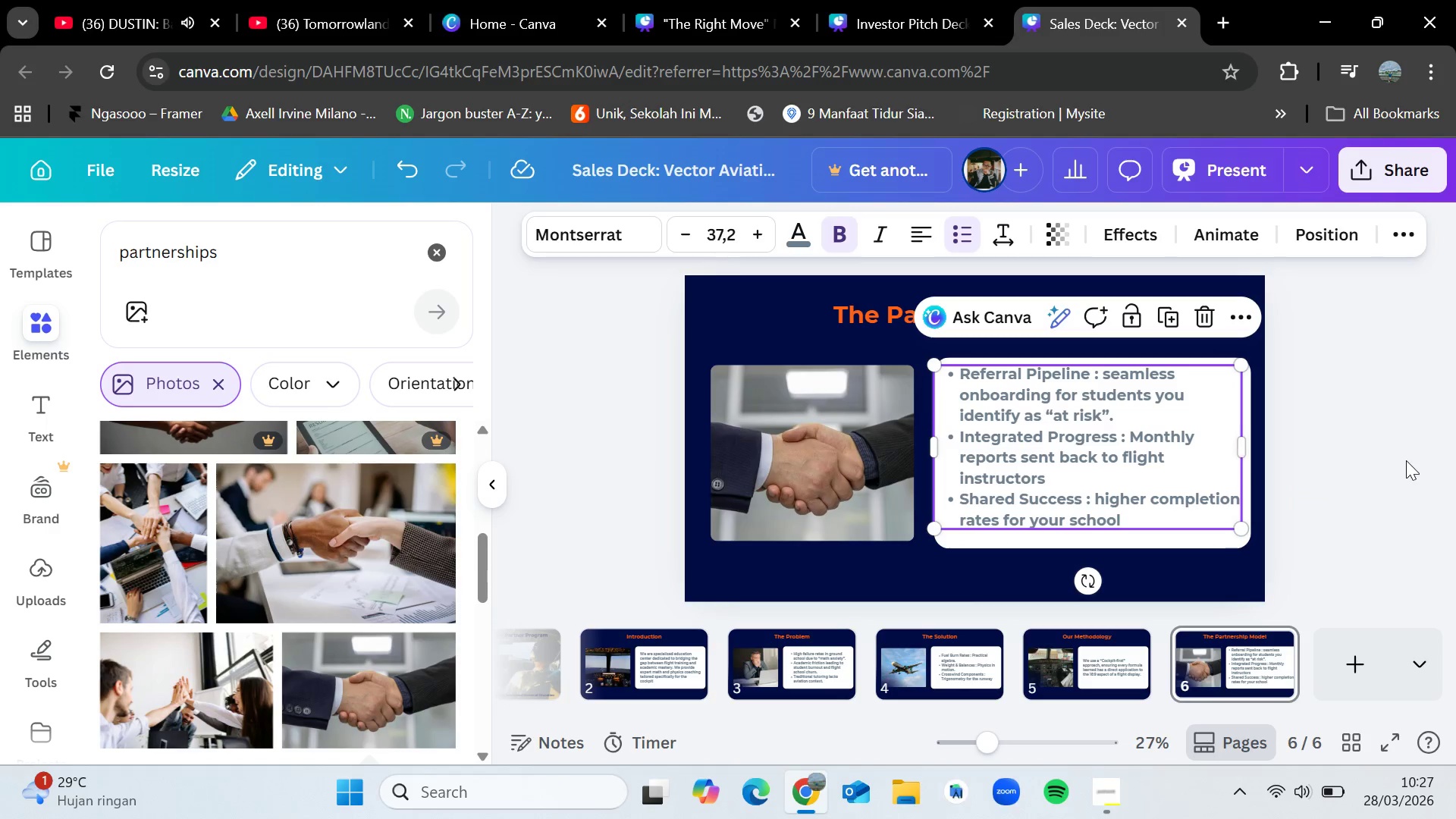 
left_click([1406, 460])
 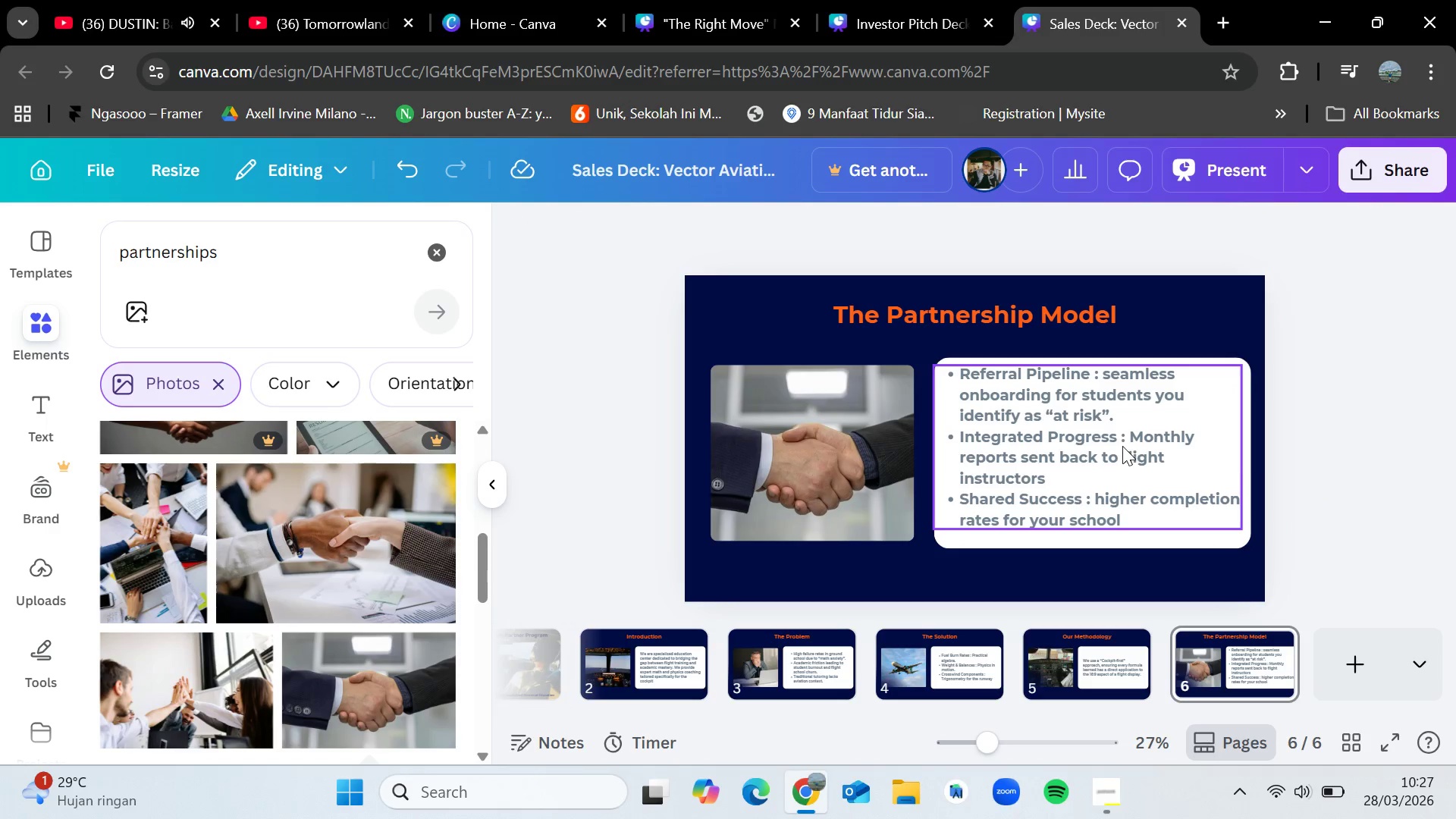 
left_click_drag(start_coordinate=[1122, 446], to_coordinate=[1129, 455])
 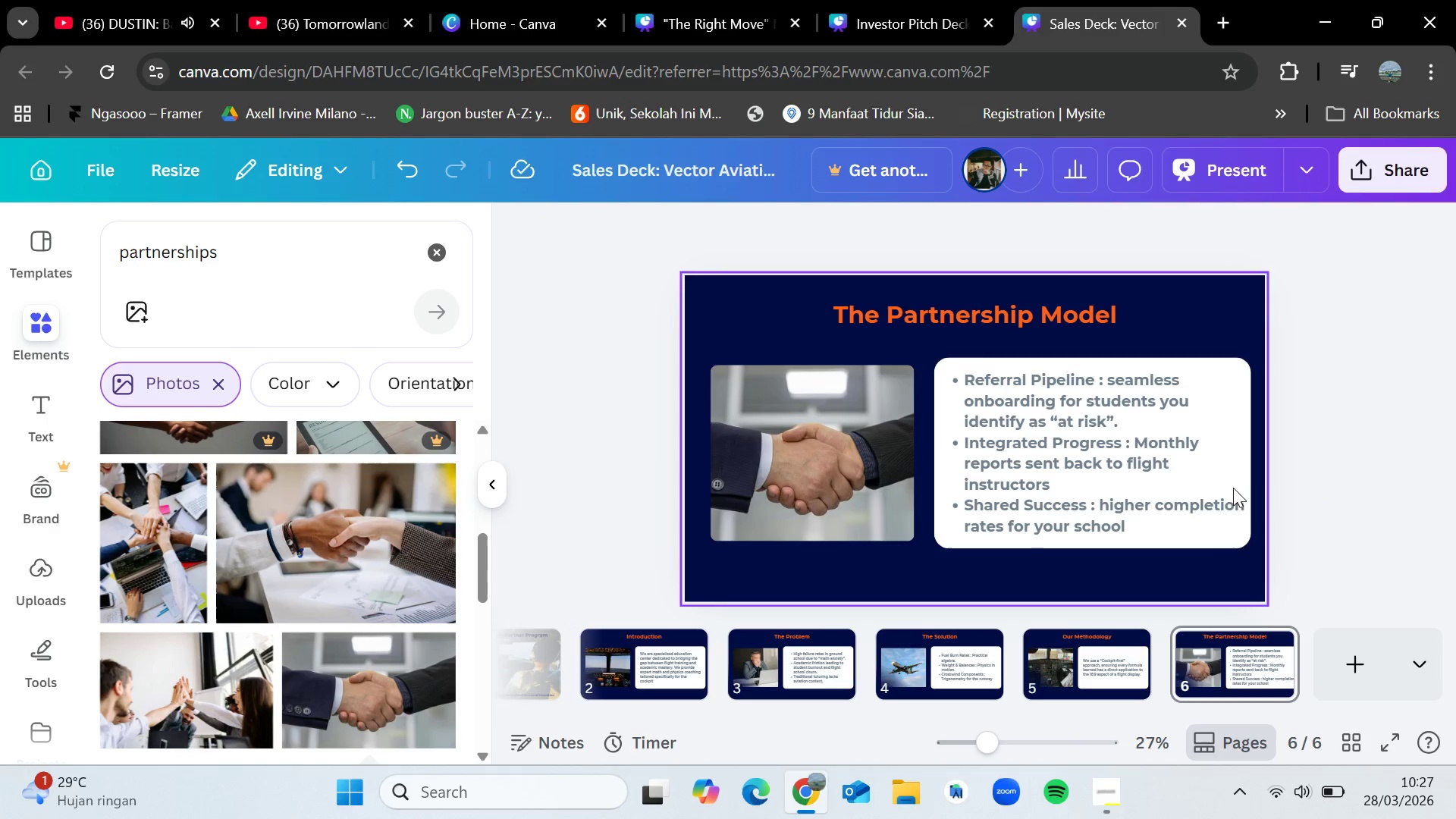 
left_click([1139, 526])
 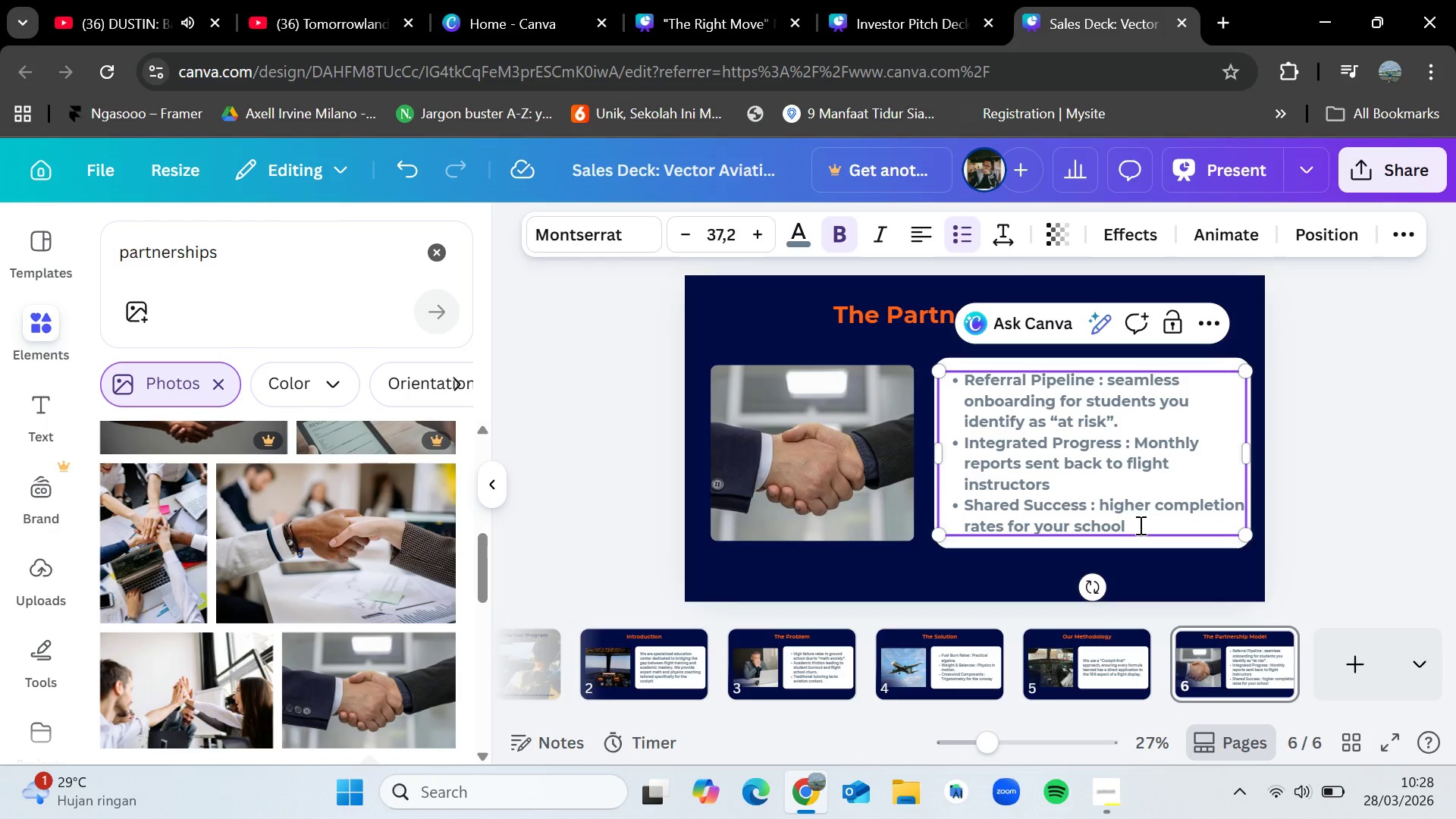 
key(Period)
 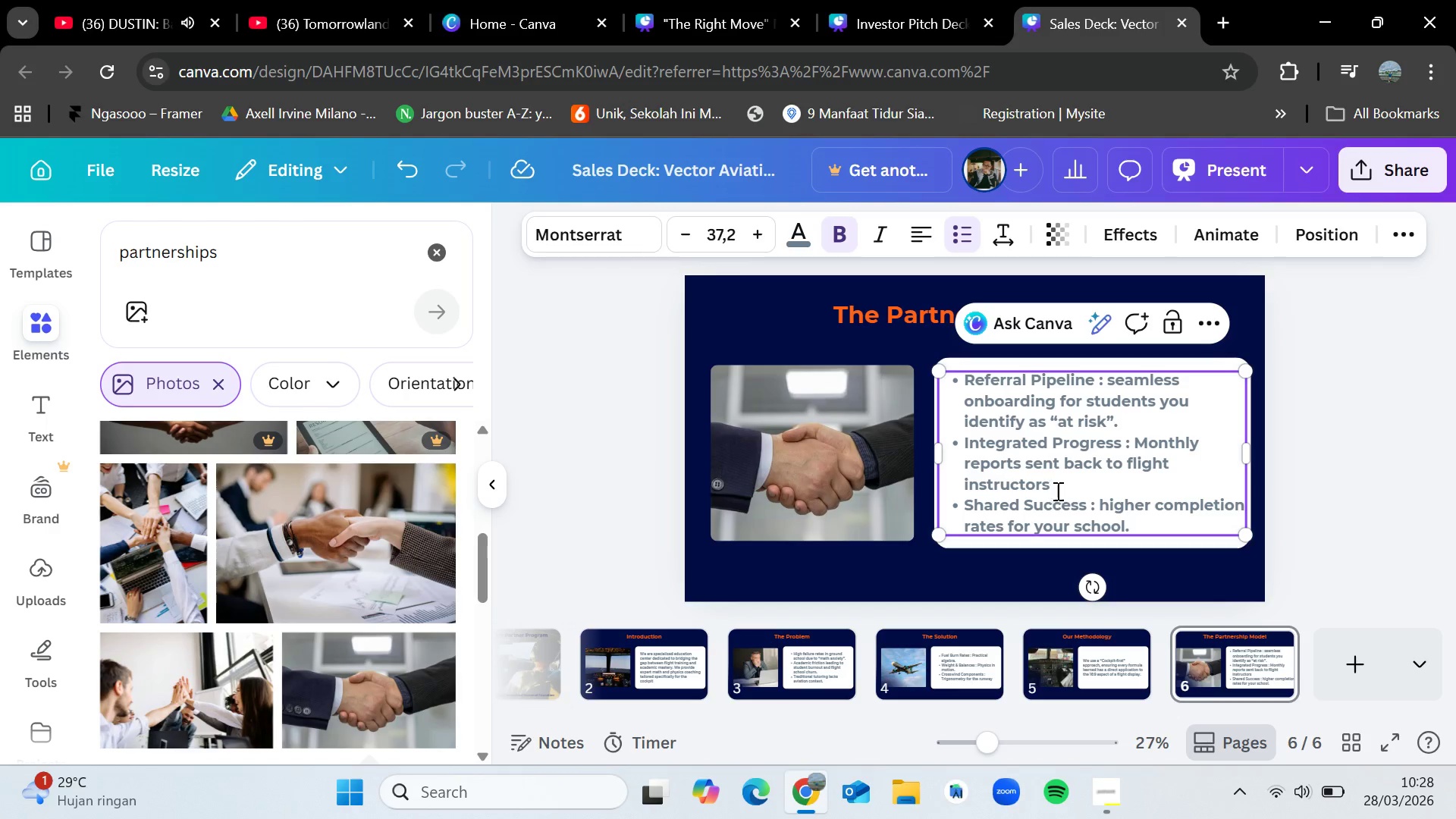 
left_click([1056, 489])
 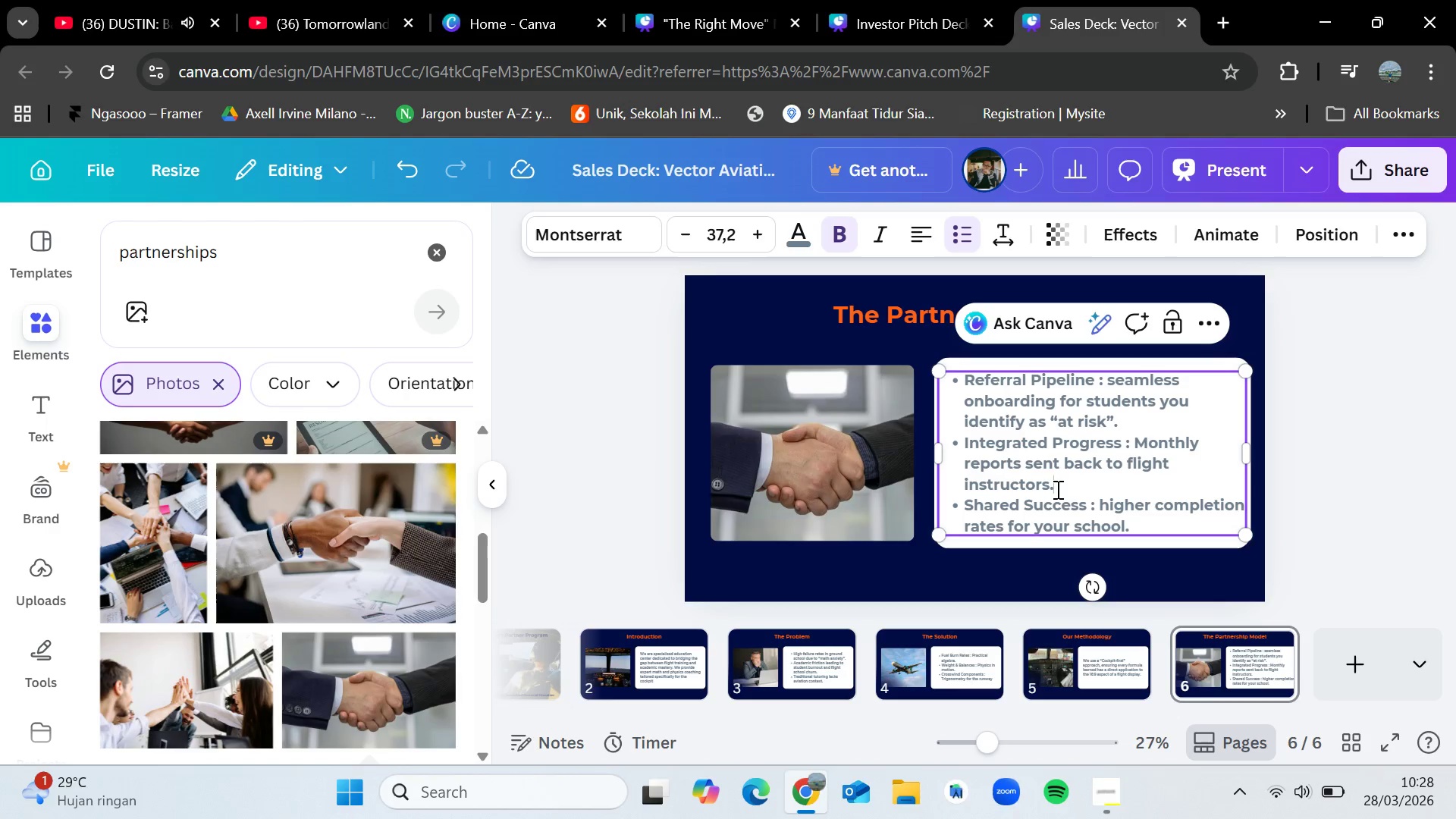 
key(Period)
 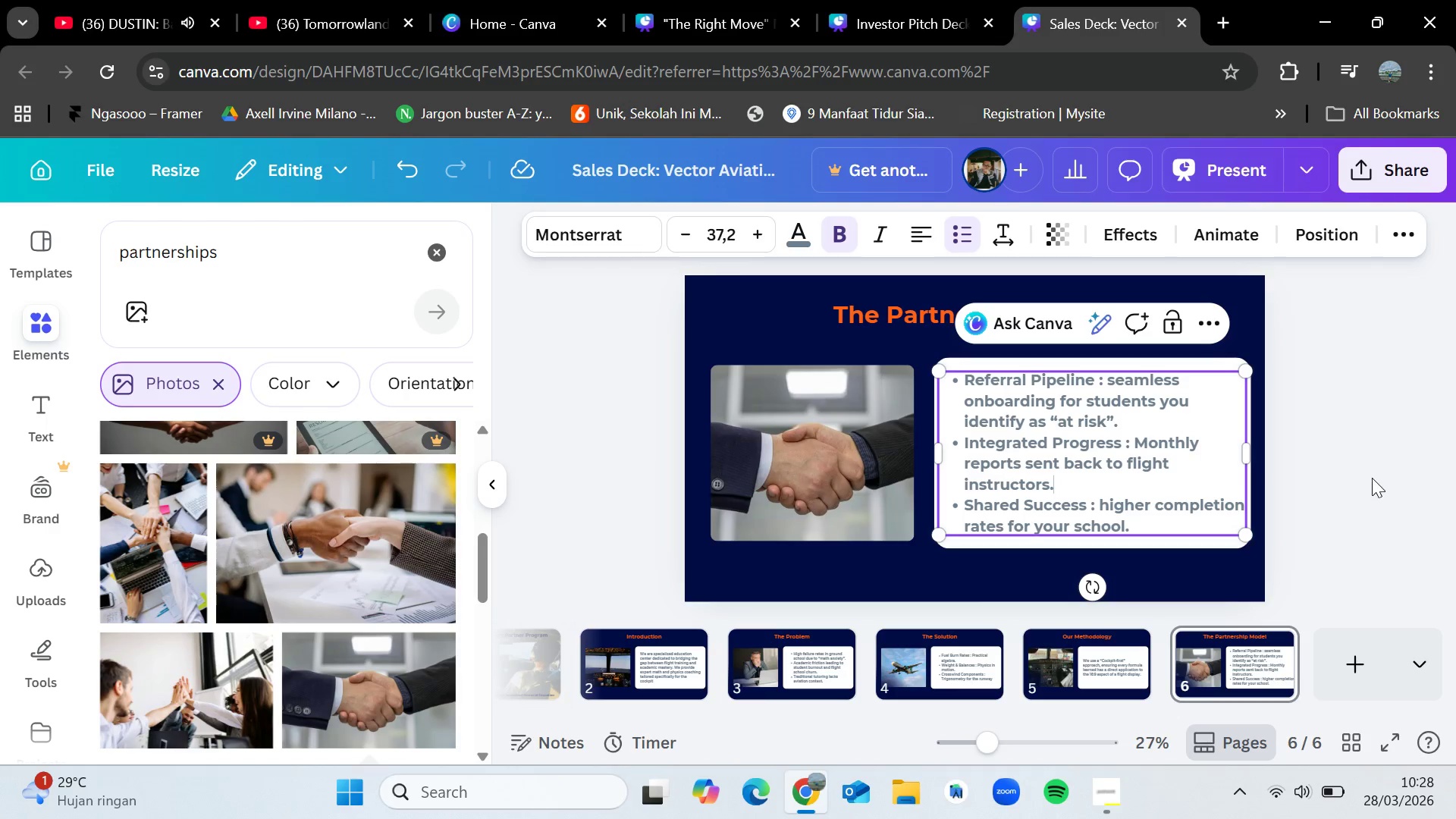 
left_click([1372, 478])
 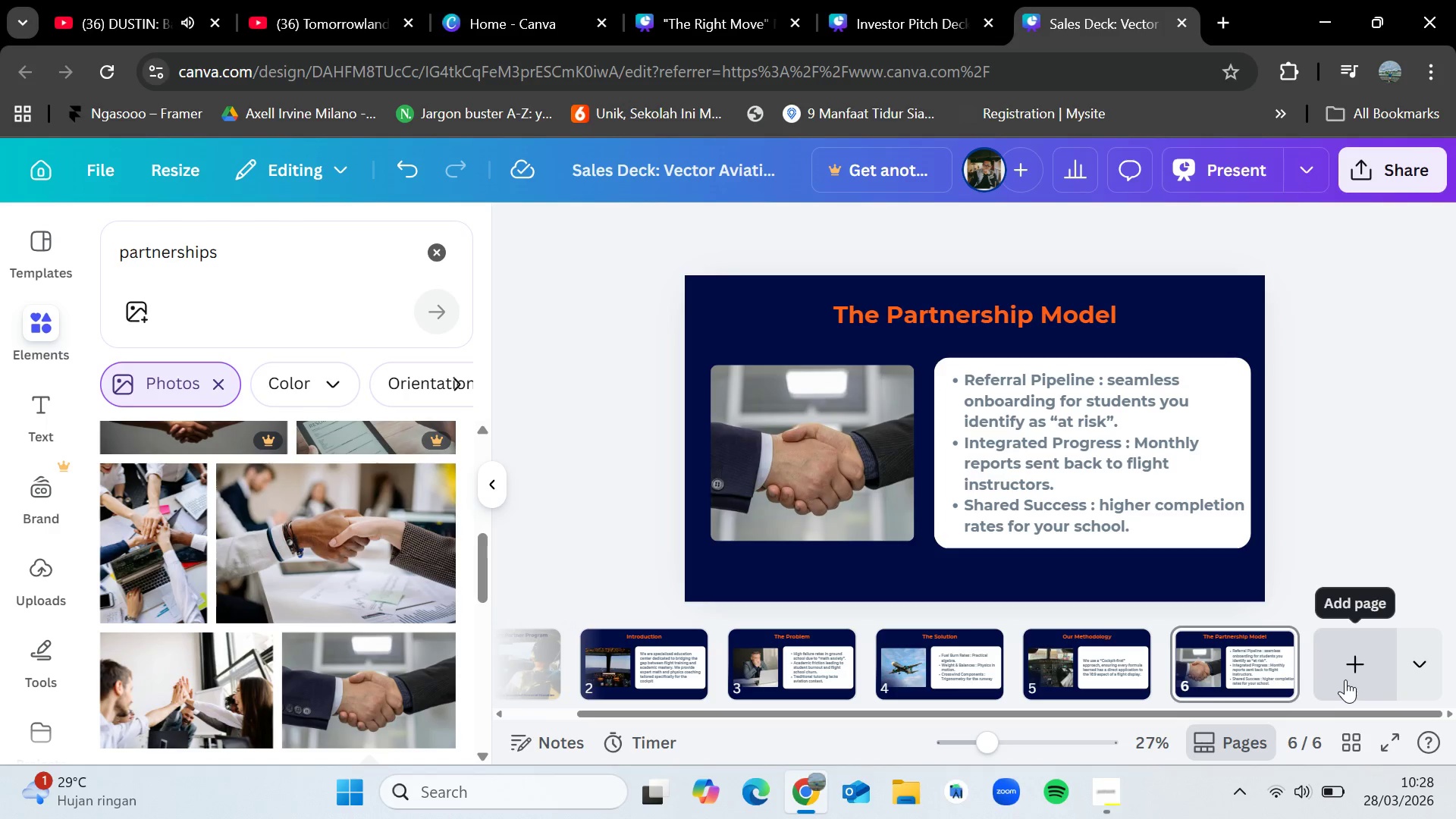 
left_click([1345, 672])
 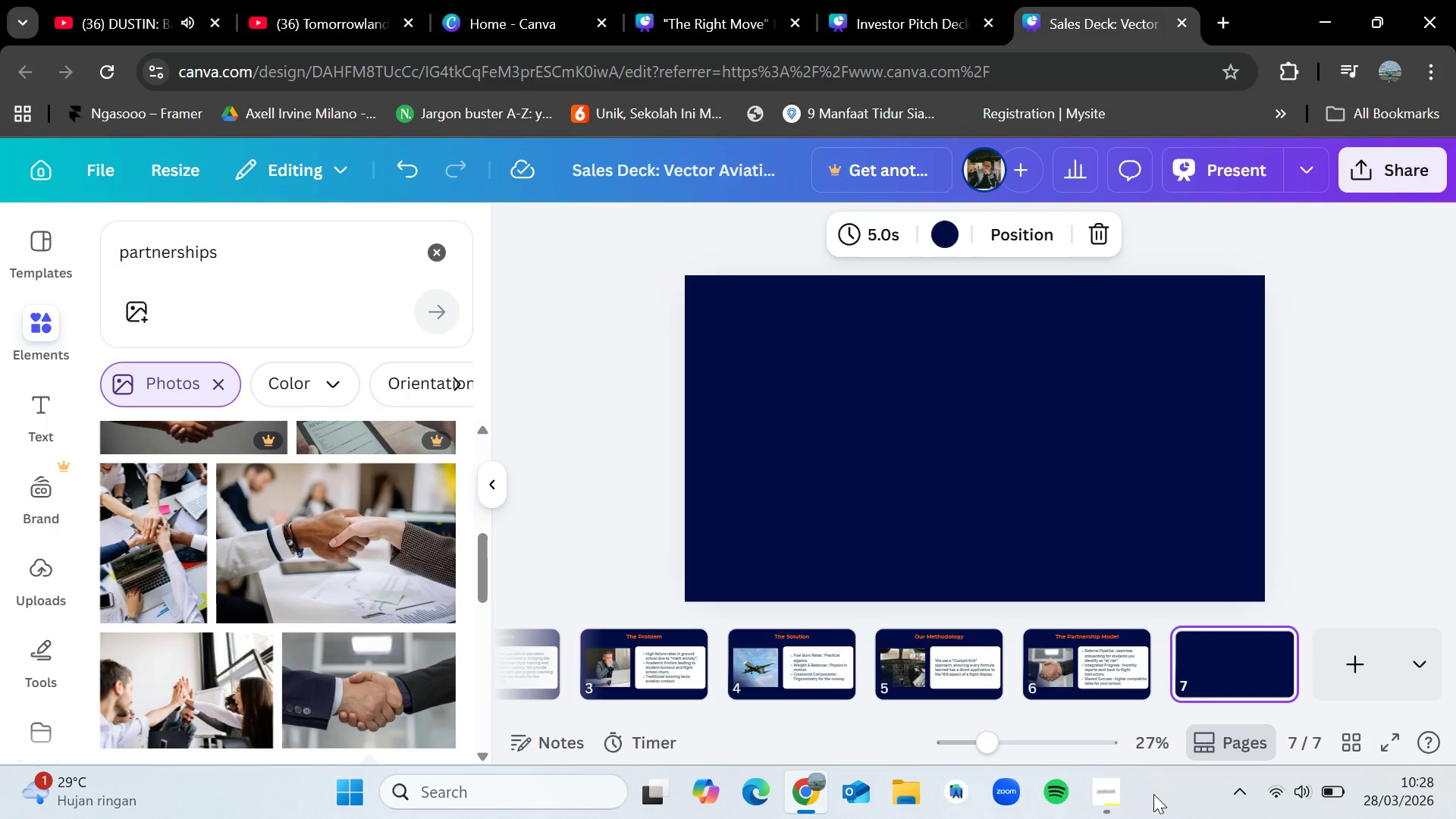 
left_click([1124, 804])